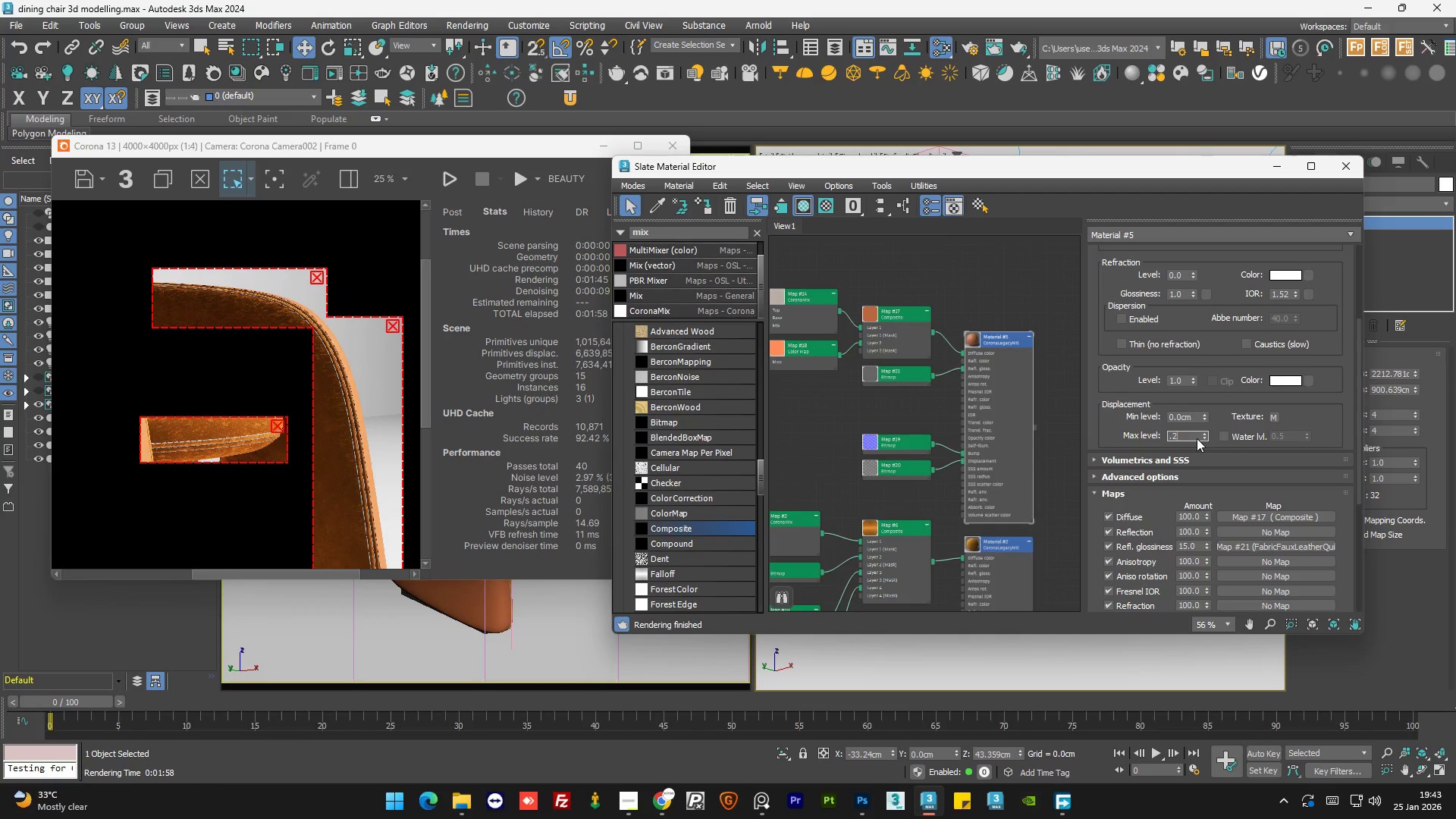 
key(Numpad5)
 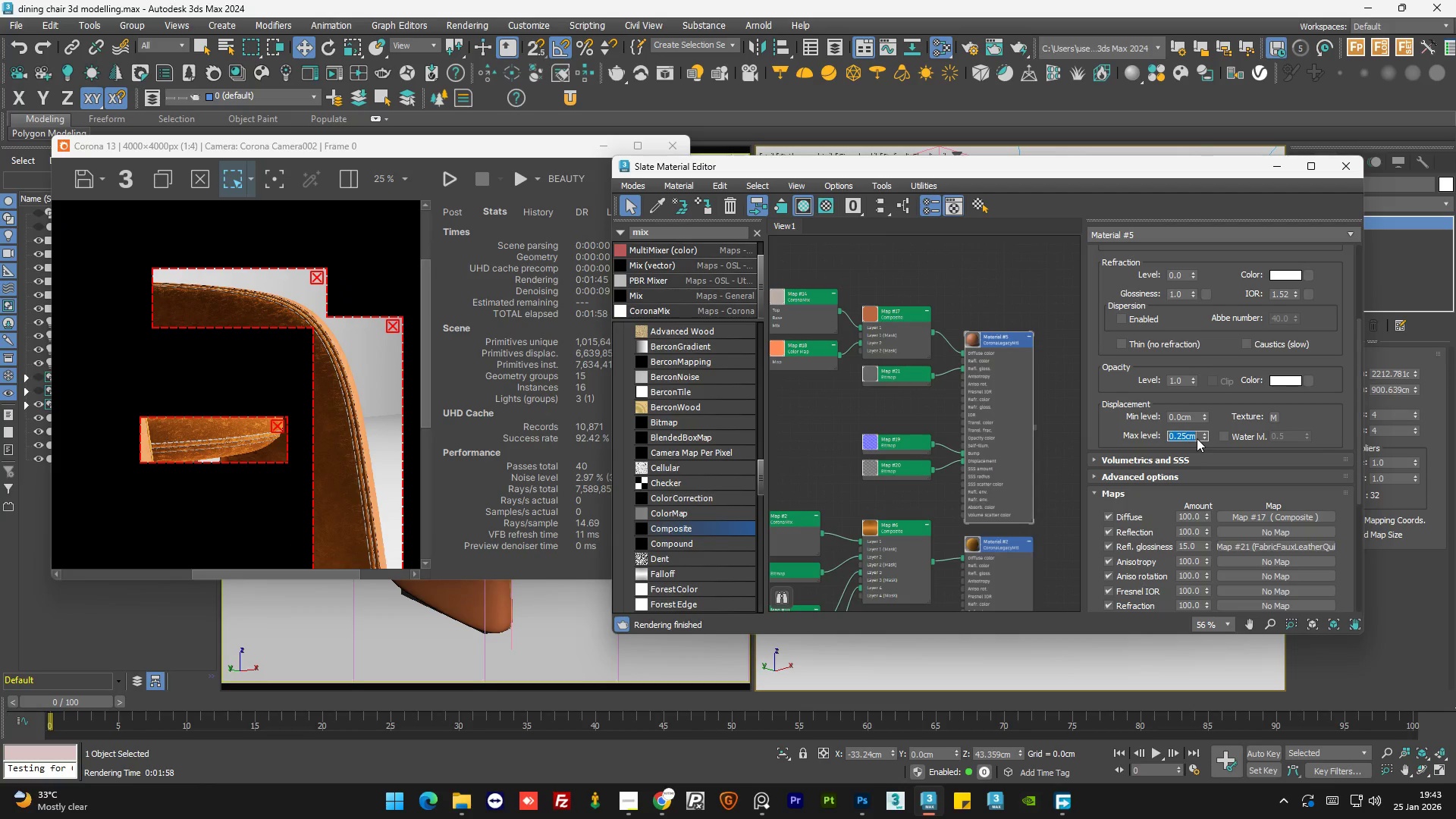 
key(NumpadEnter)
 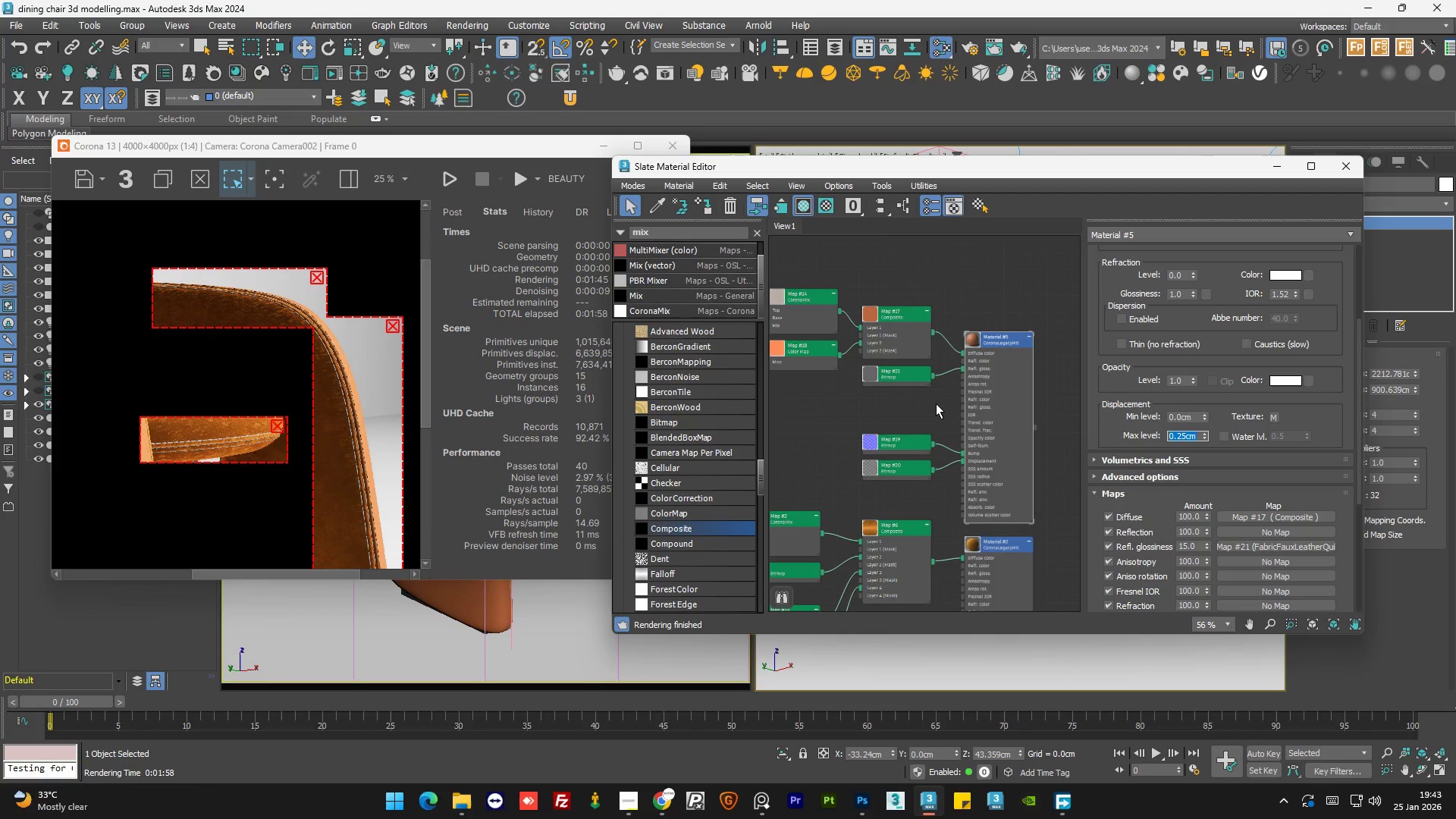 
left_click([940, 412])
 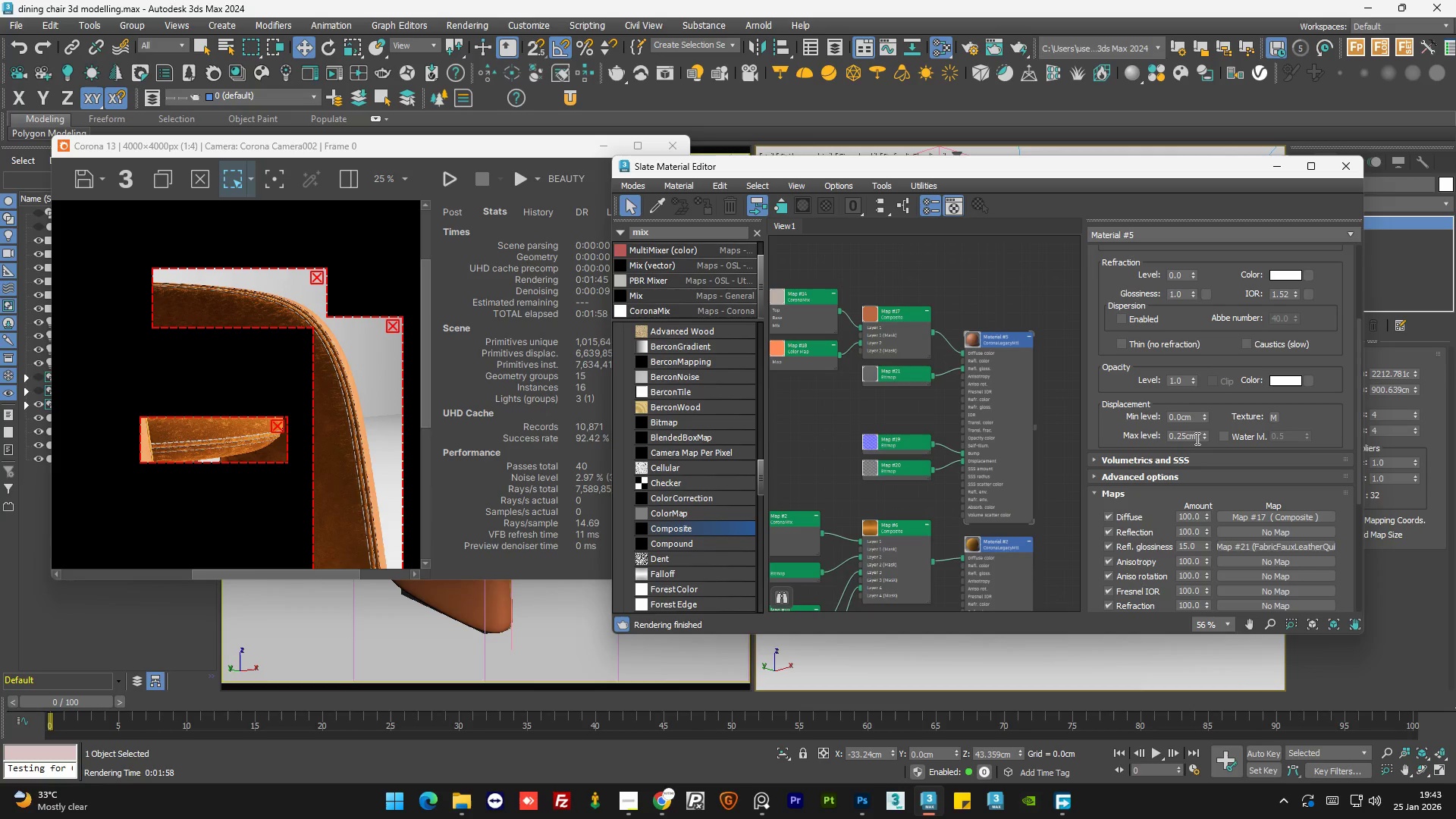 
left_click([1194, 438])
 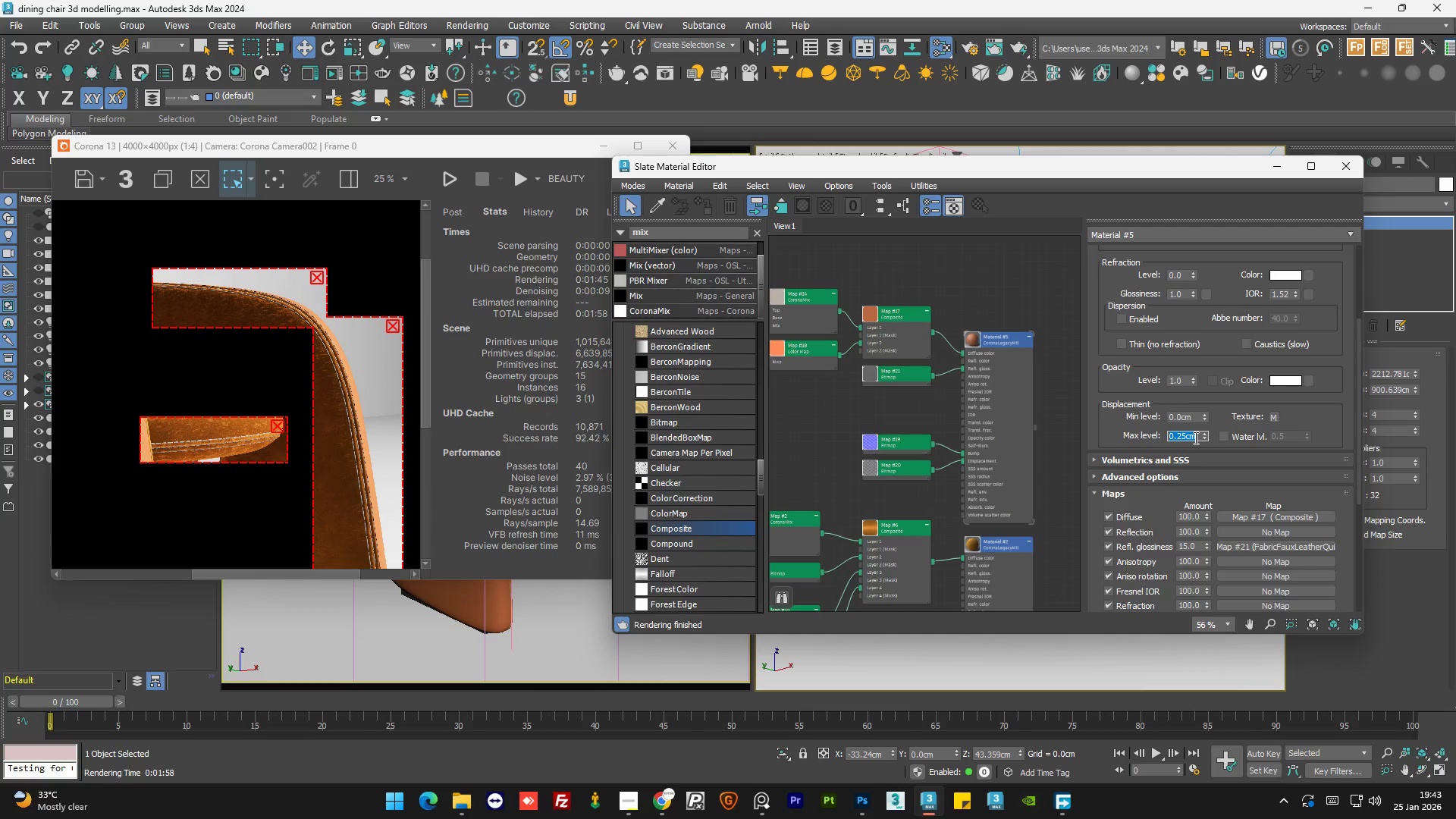 
key(NumpadDecimal)
 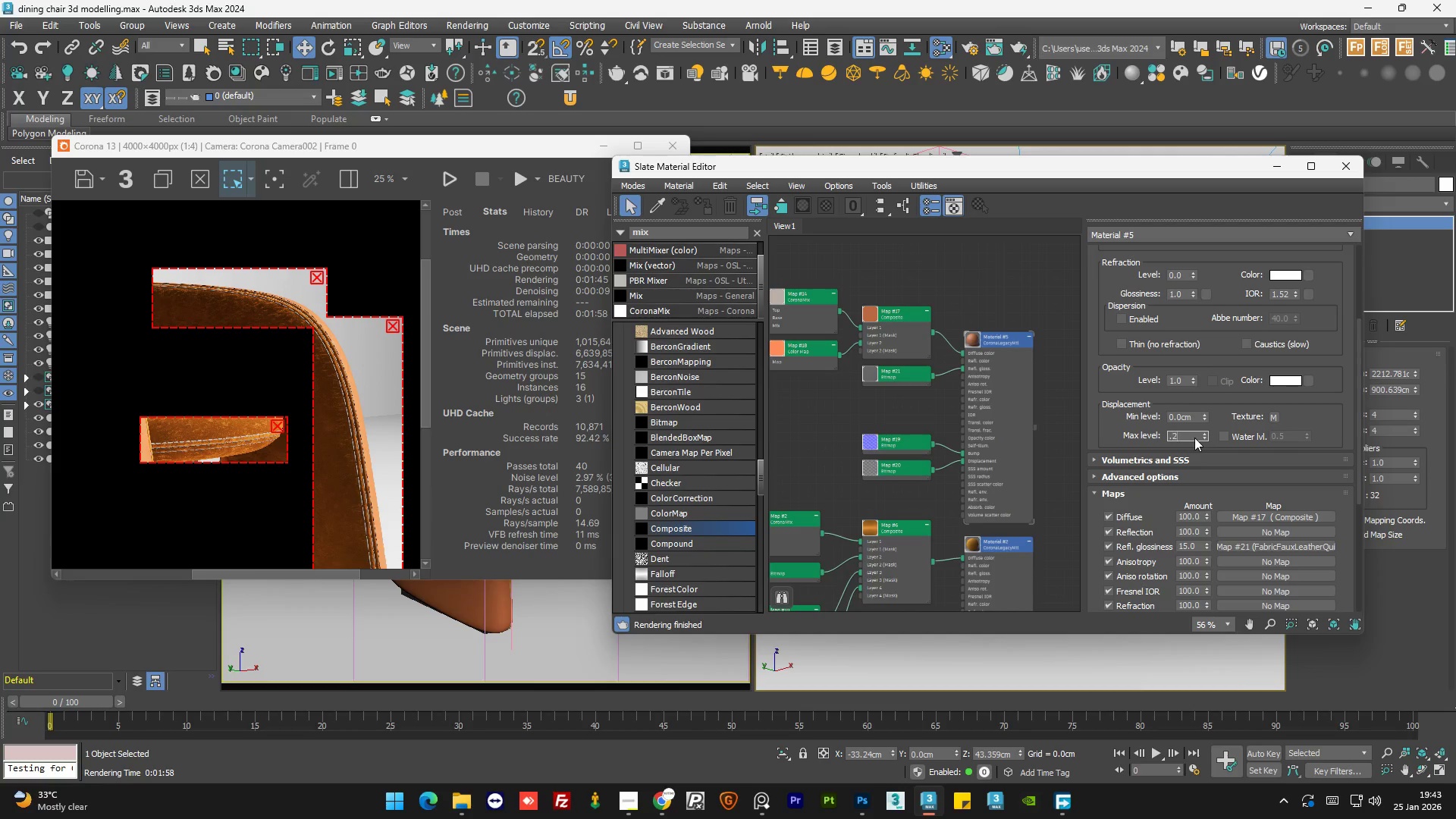 
key(Numpad2)
 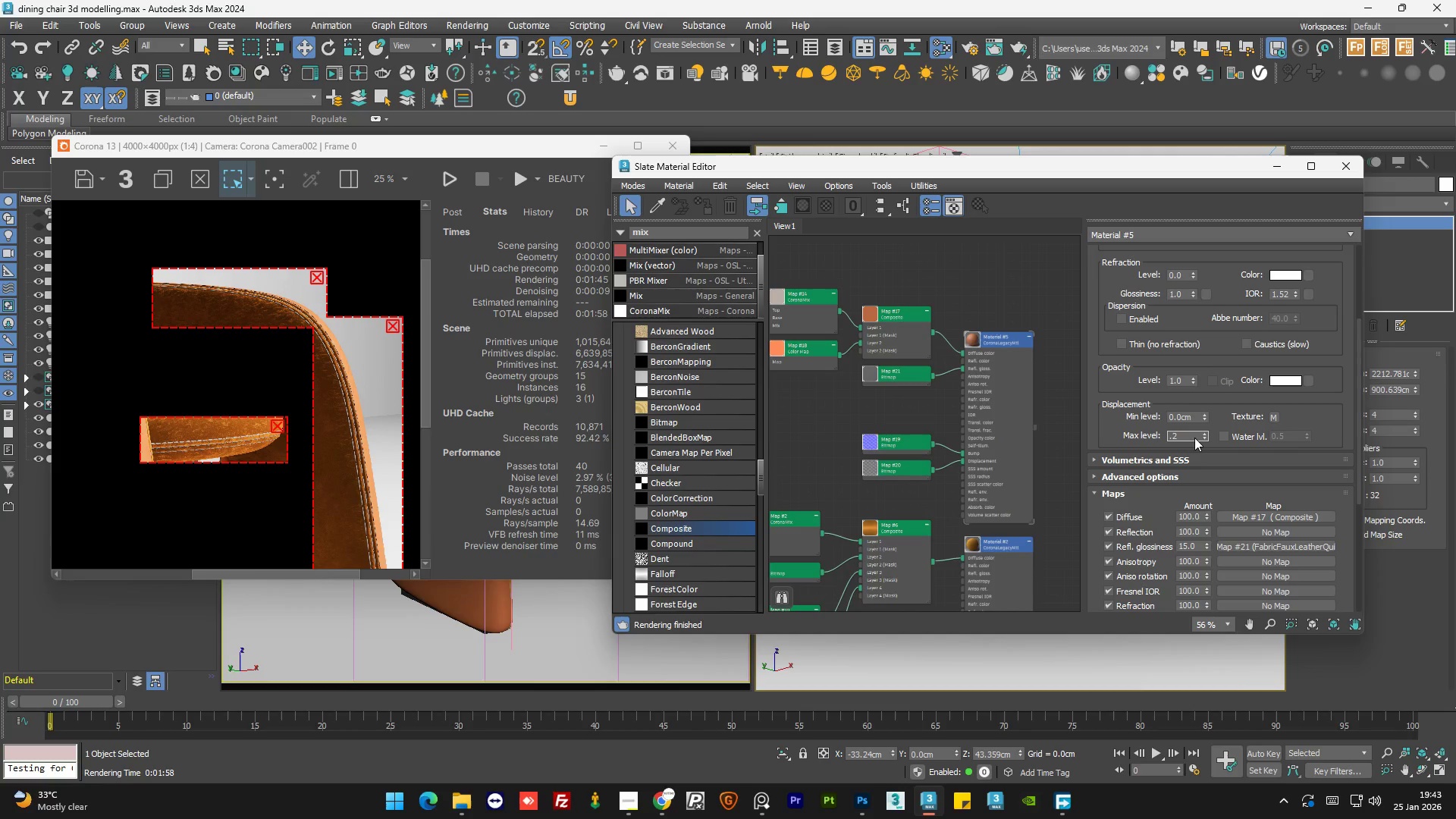 
key(Numpad2)
 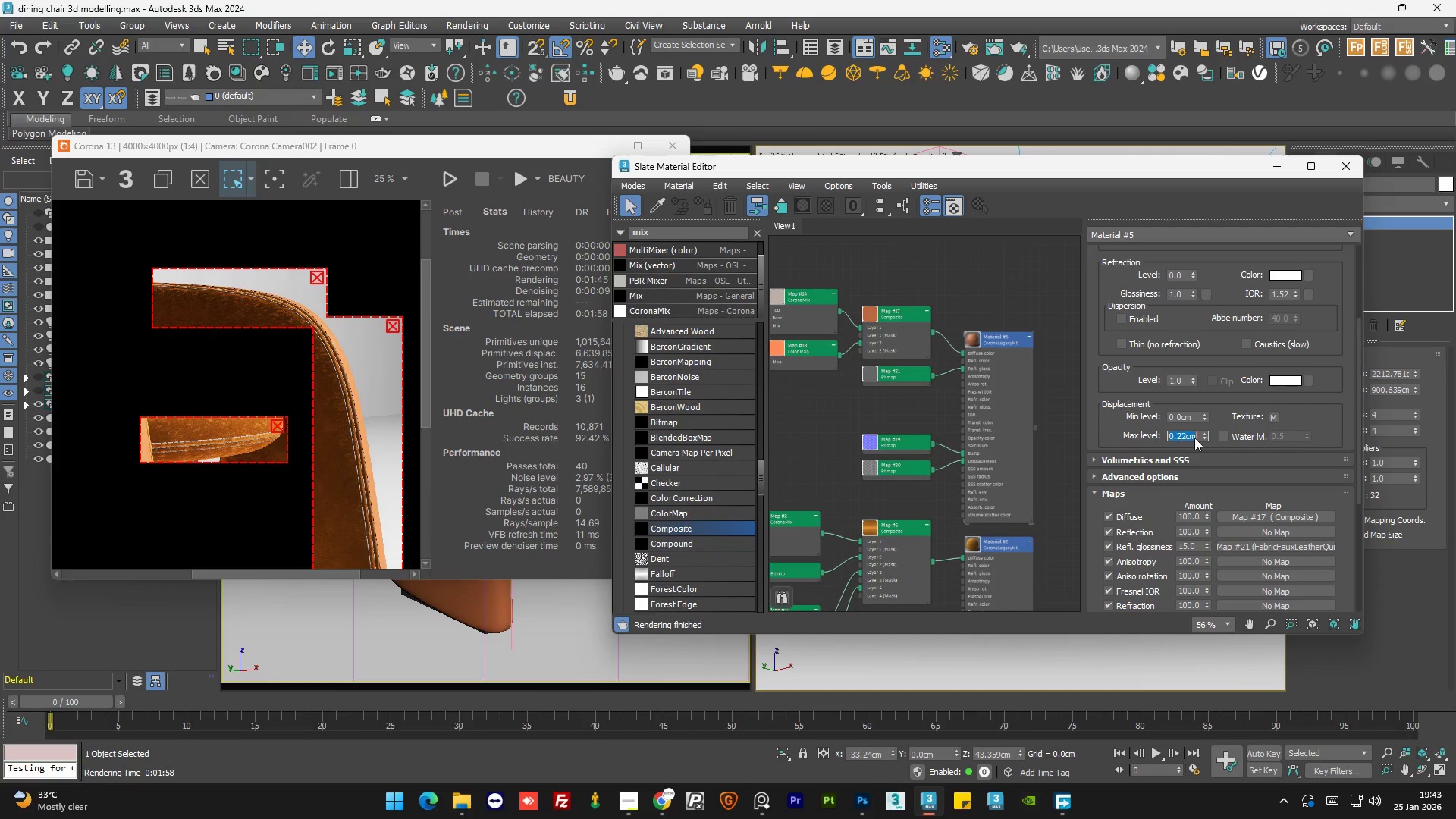 
key(NumpadEnter)
 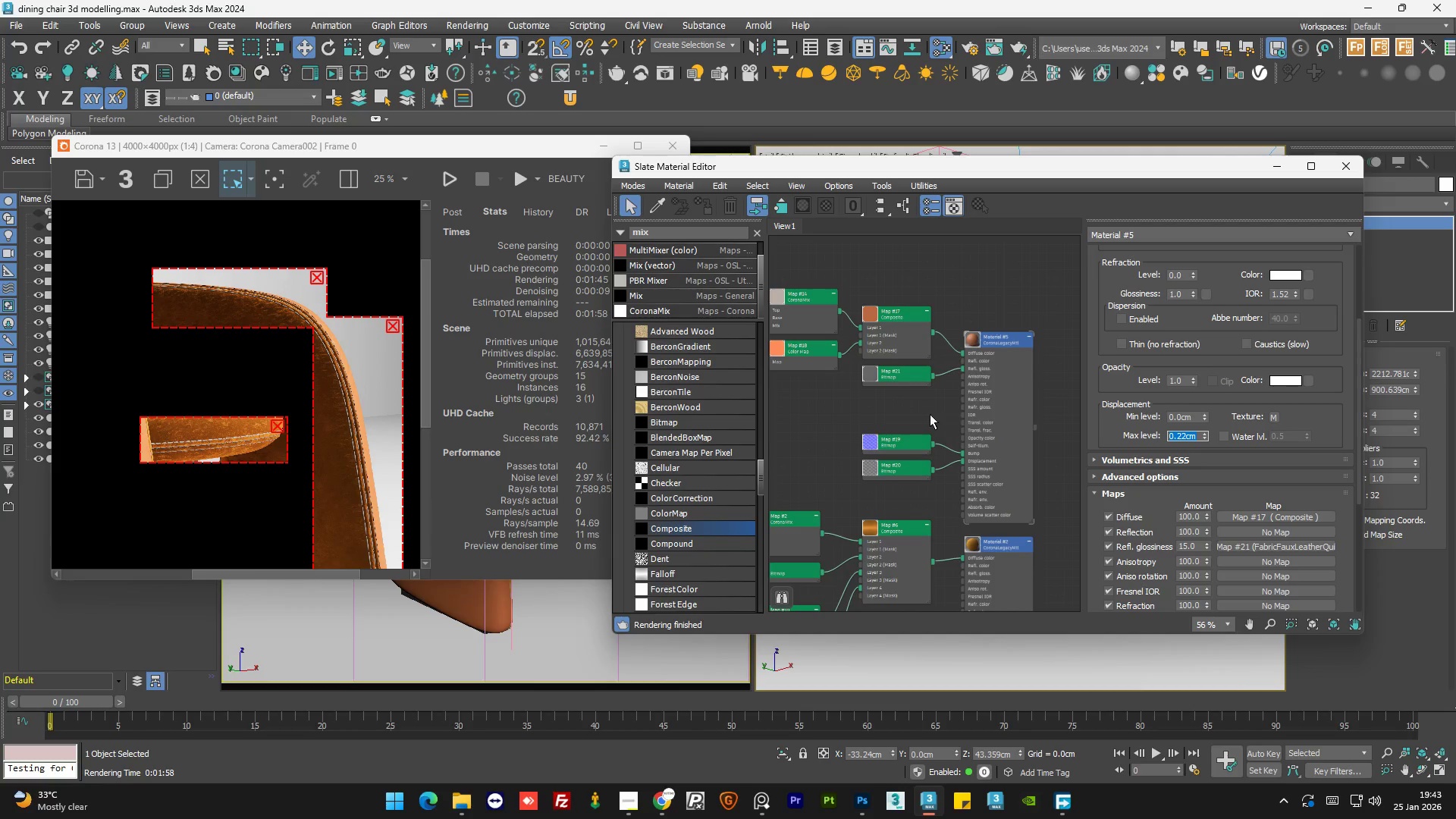 
double_click([908, 413])
 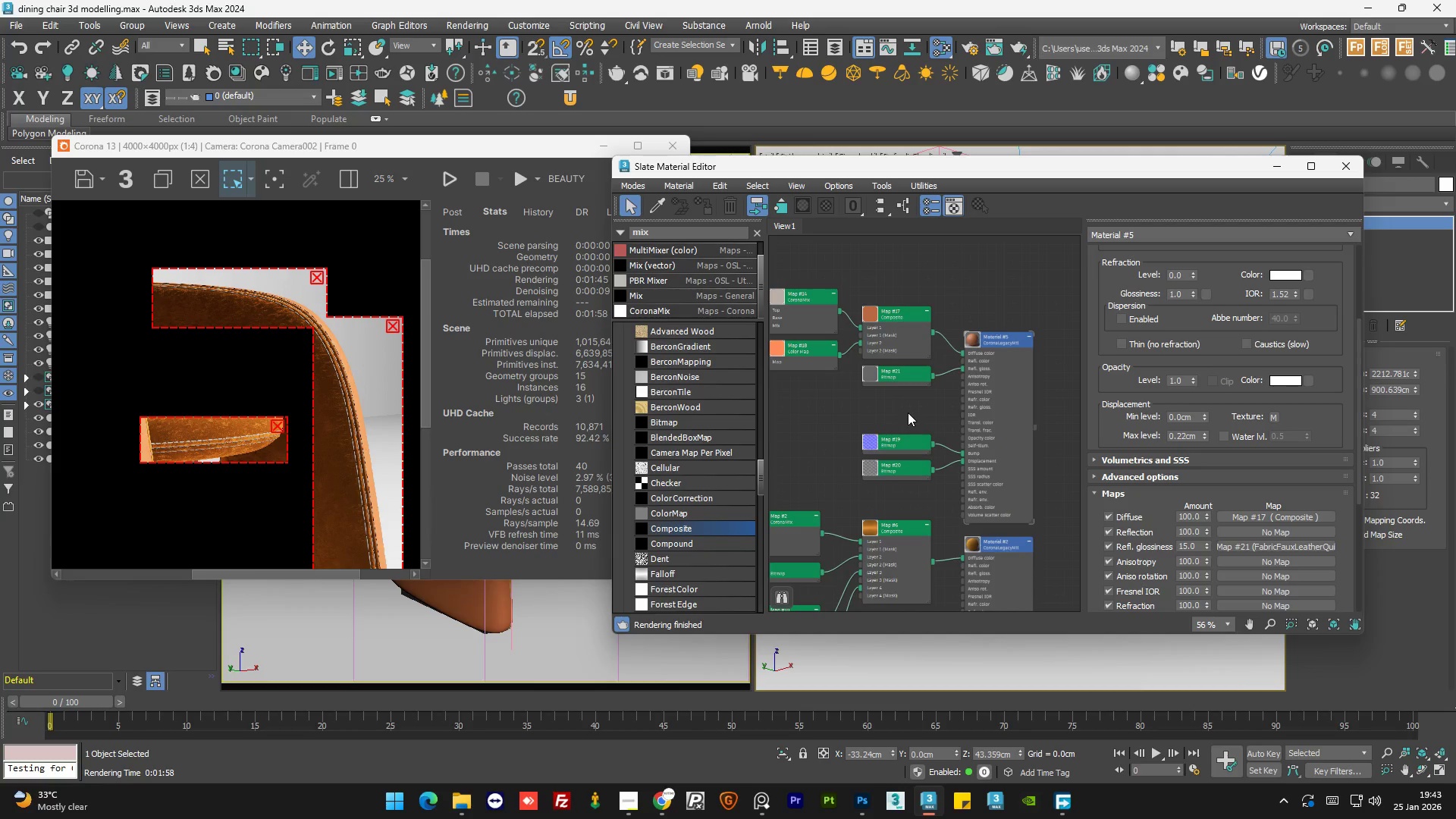 
scroll: coordinate [1046, 449], scroll_direction: down, amount: 2.0
 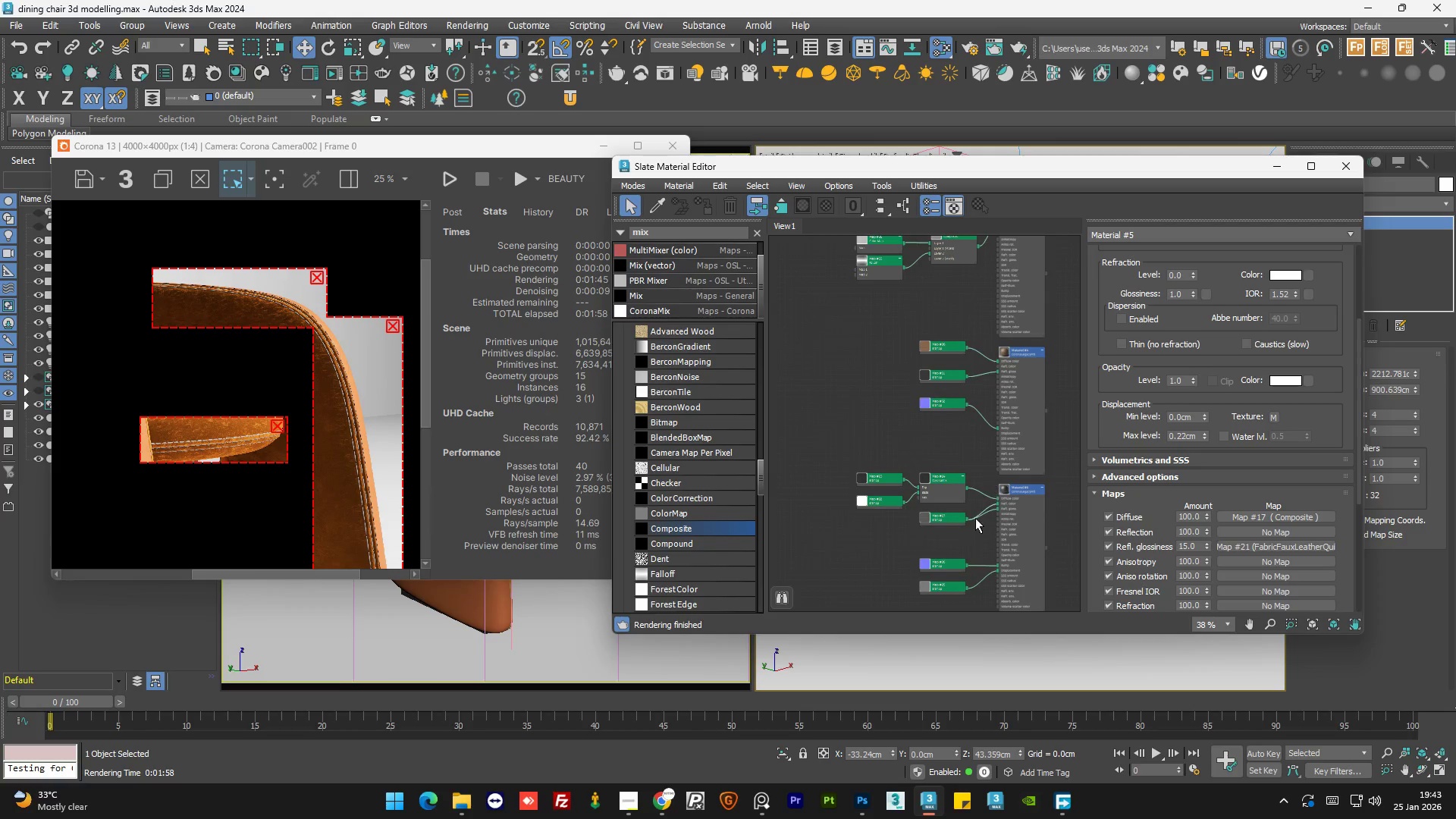 
scroll: coordinate [928, 368], scroll_direction: none, amount: 0.0
 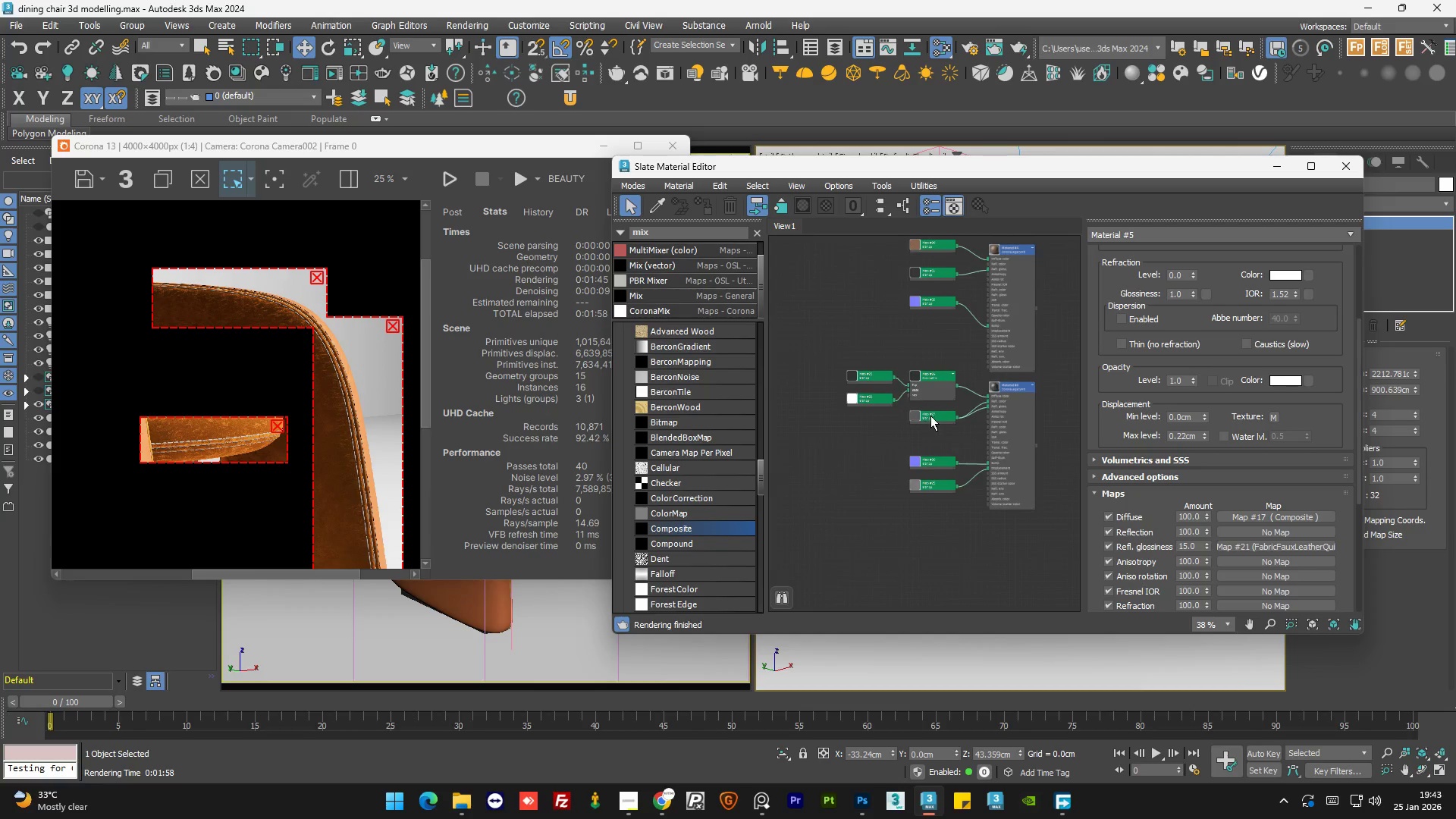 
scroll: coordinate [935, 413], scroll_direction: down, amount: 2.0
 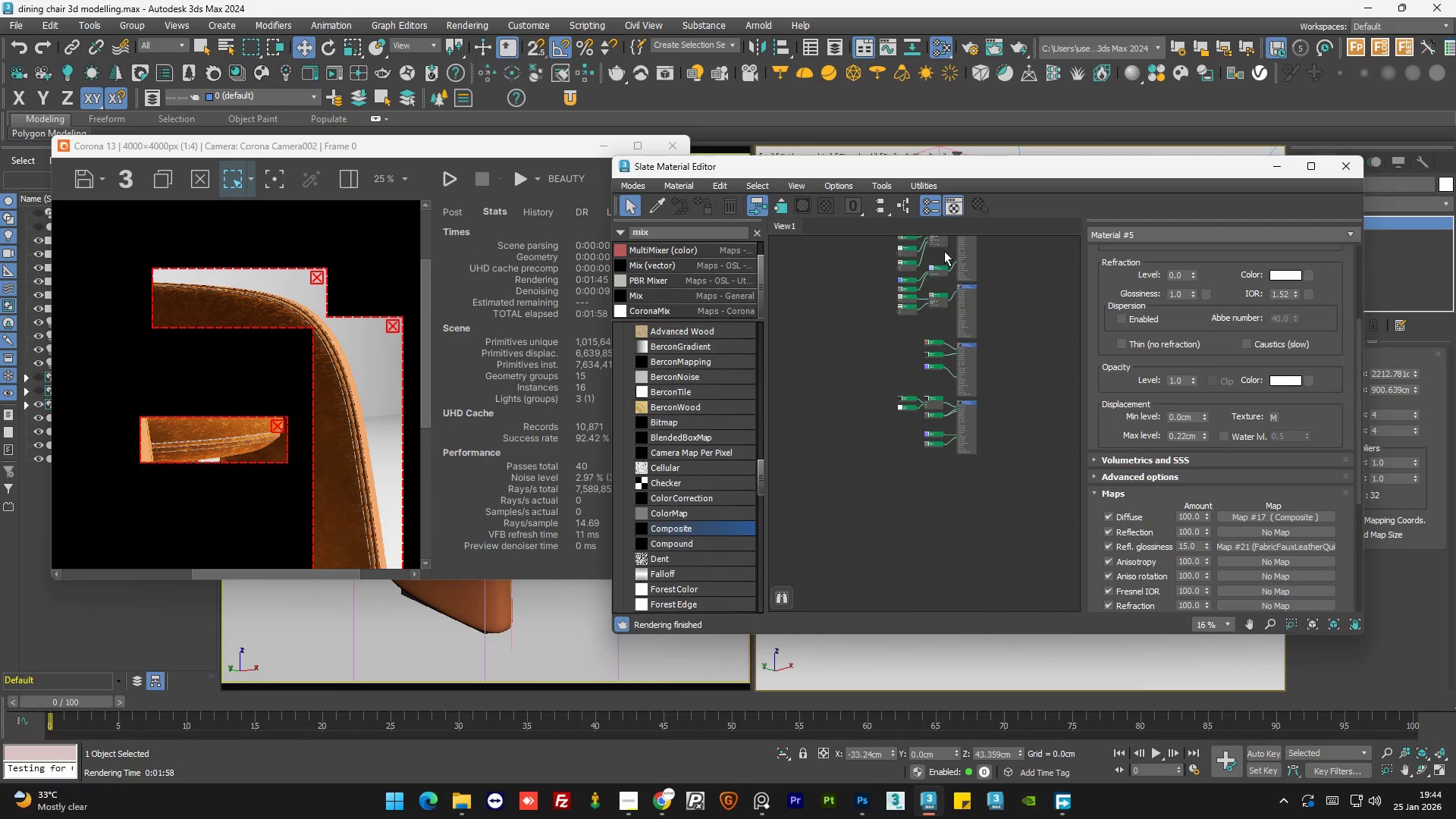 
left_click_drag(start_coordinate=[944, 357], to_coordinate=[944, 367])
 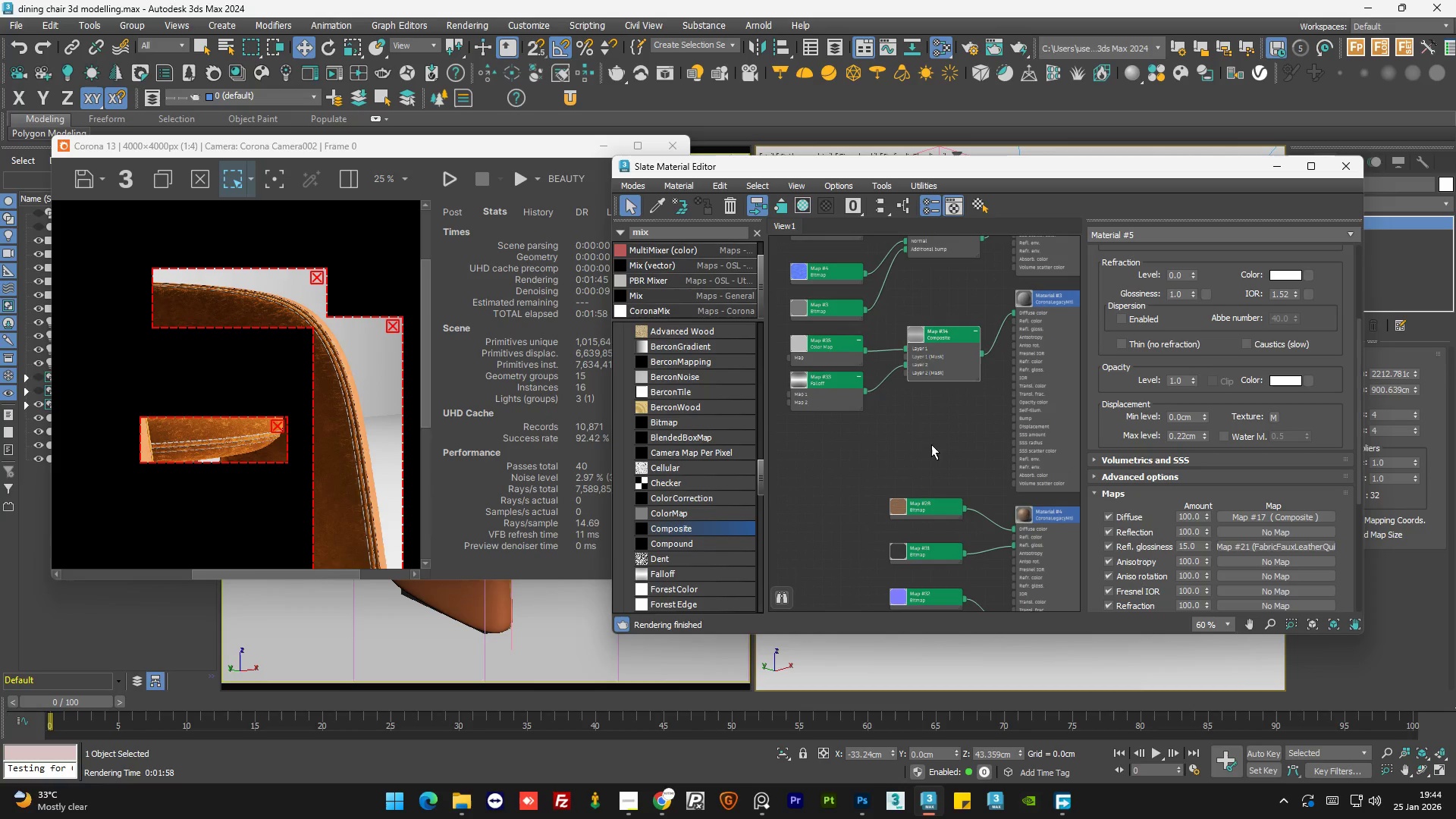 
scroll: coordinate [945, 356], scroll_direction: up, amount: 4.0
 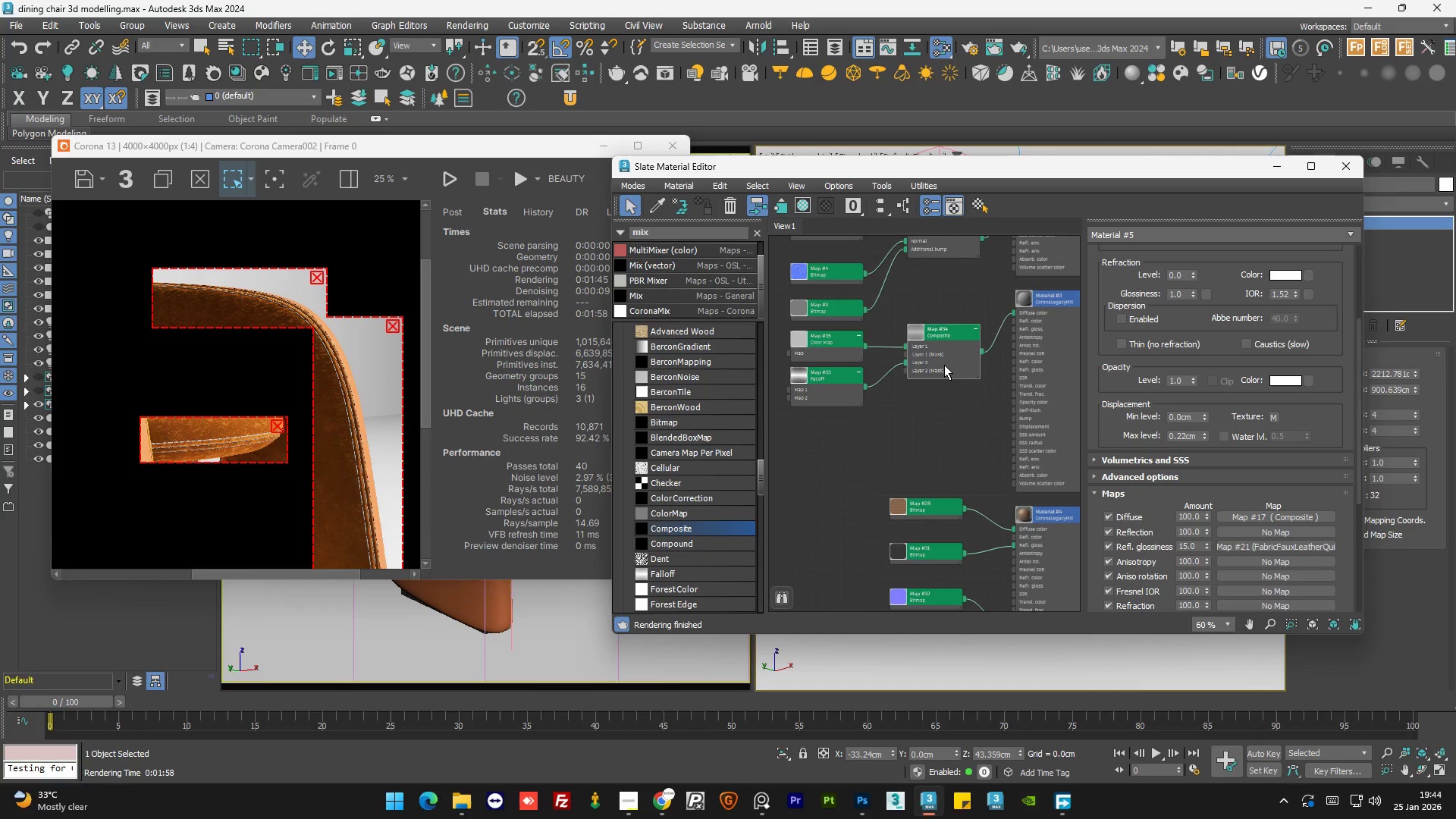 
left_click([931, 444])
 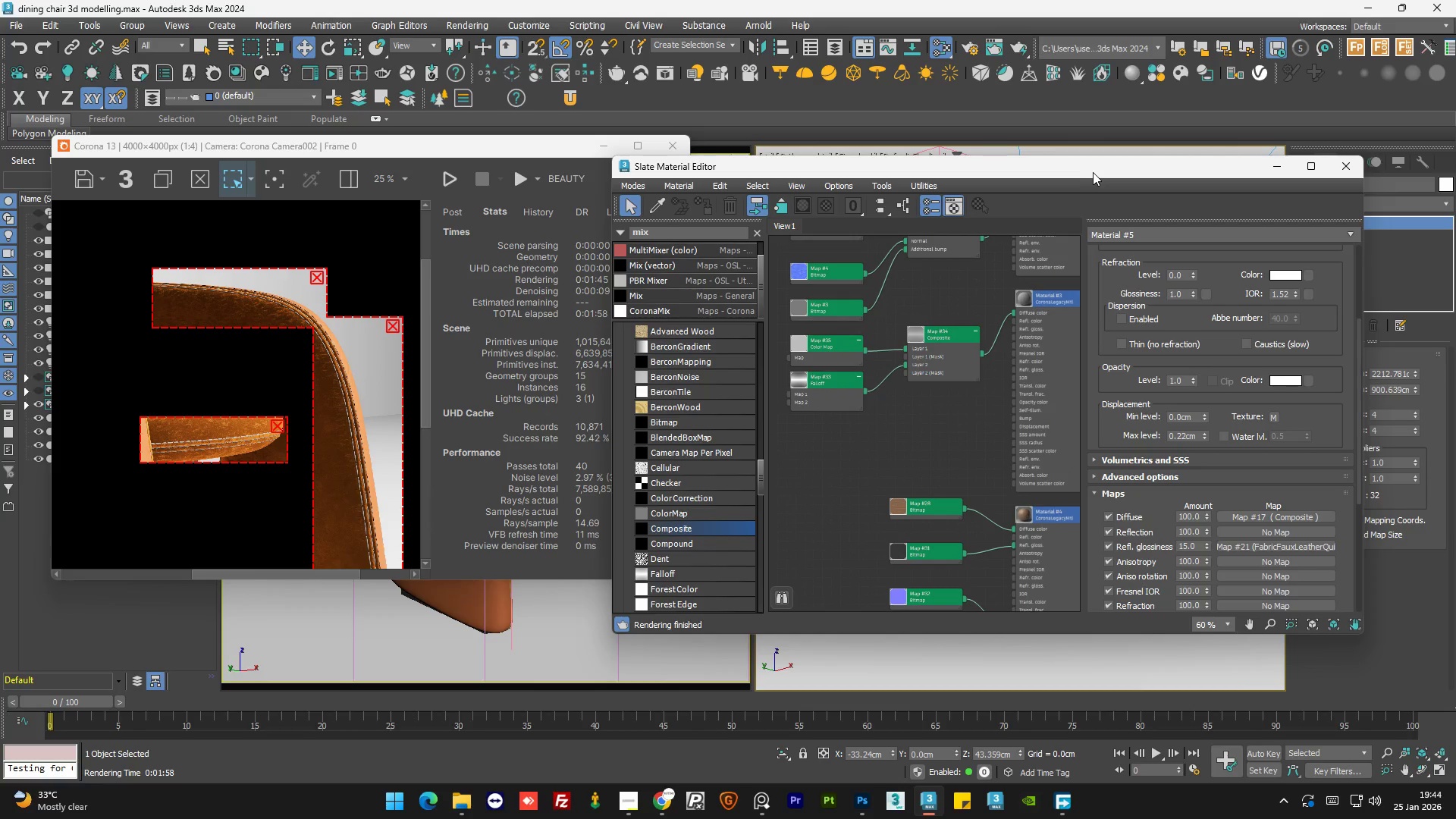 
left_click_drag(start_coordinate=[1091, 172], to_coordinate=[668, 189])
 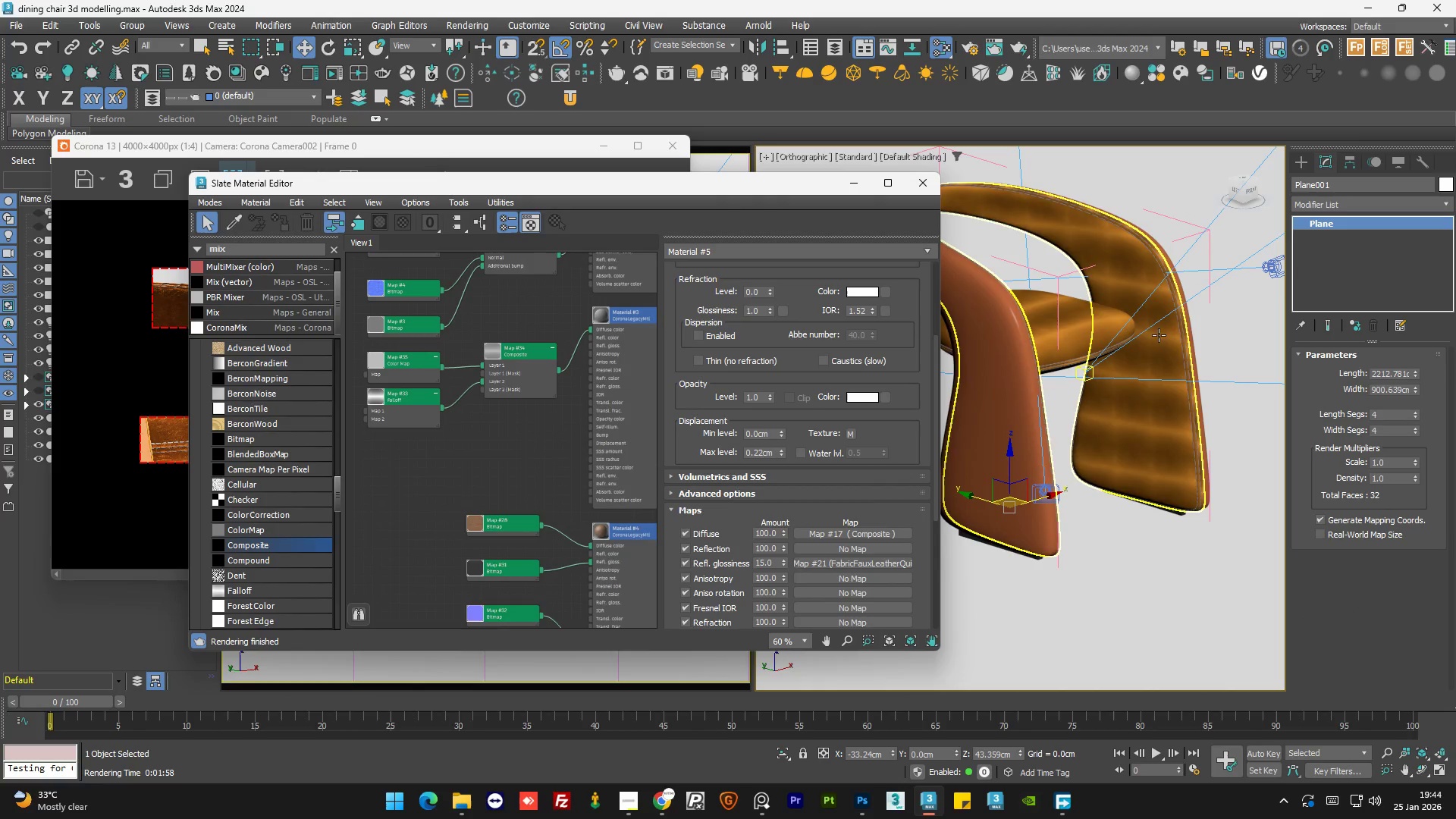 
scroll: coordinate [1149, 582], scroll_direction: up, amount: 8.0
 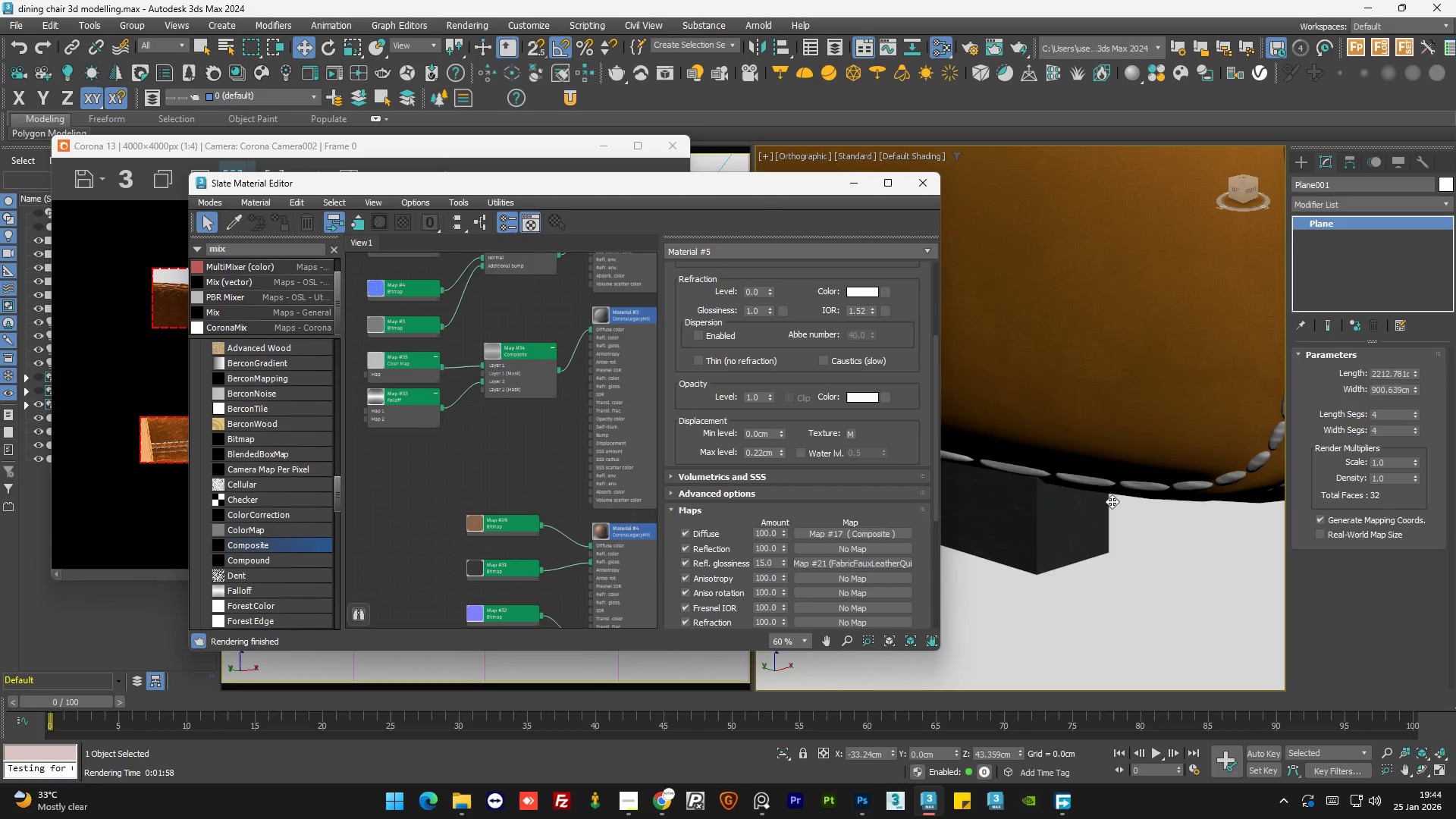 
scroll: coordinate [1113, 334], scroll_direction: down, amount: 3.0
 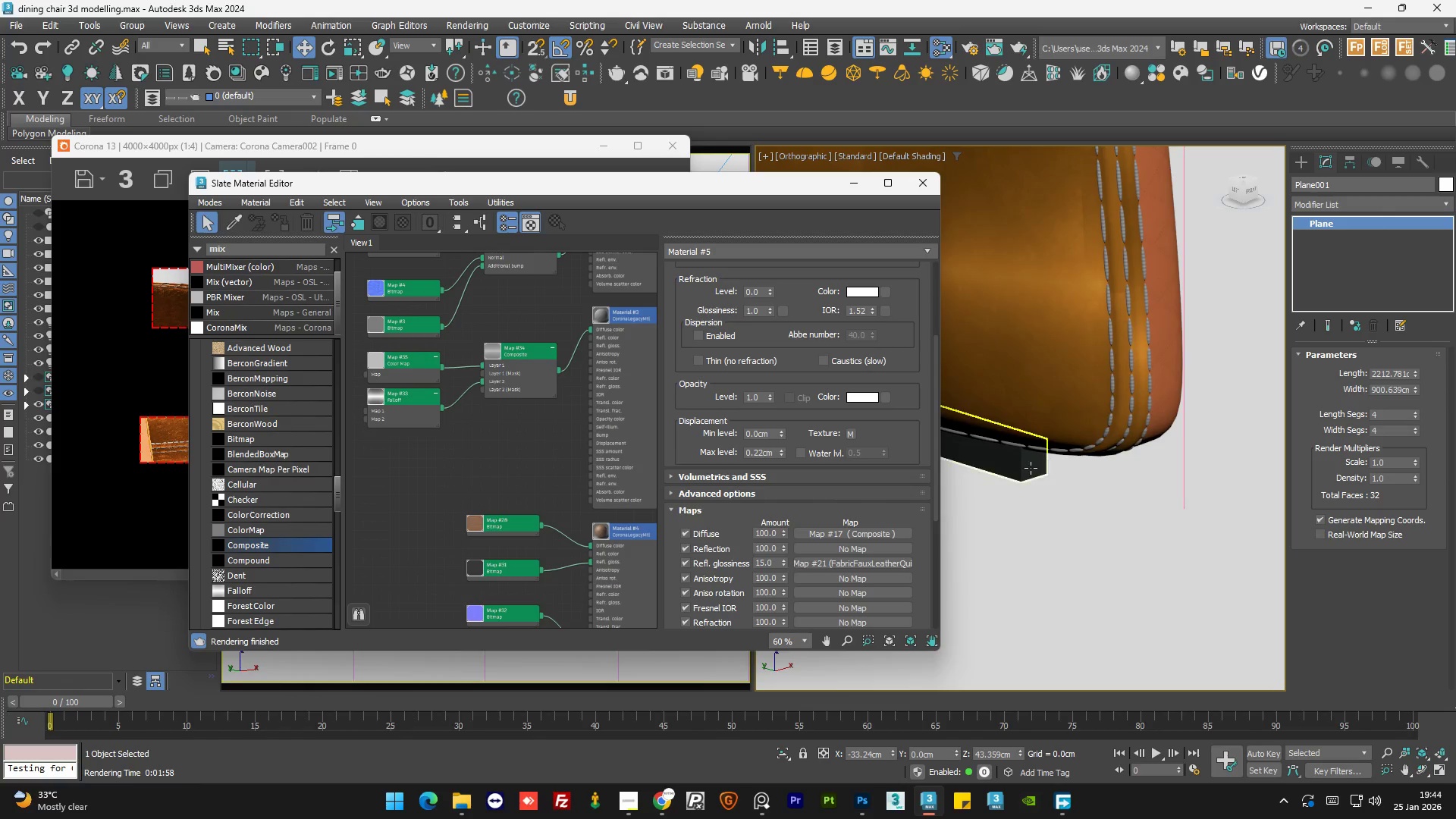 
scroll: coordinate [1118, 447], scroll_direction: up, amount: 5.0
 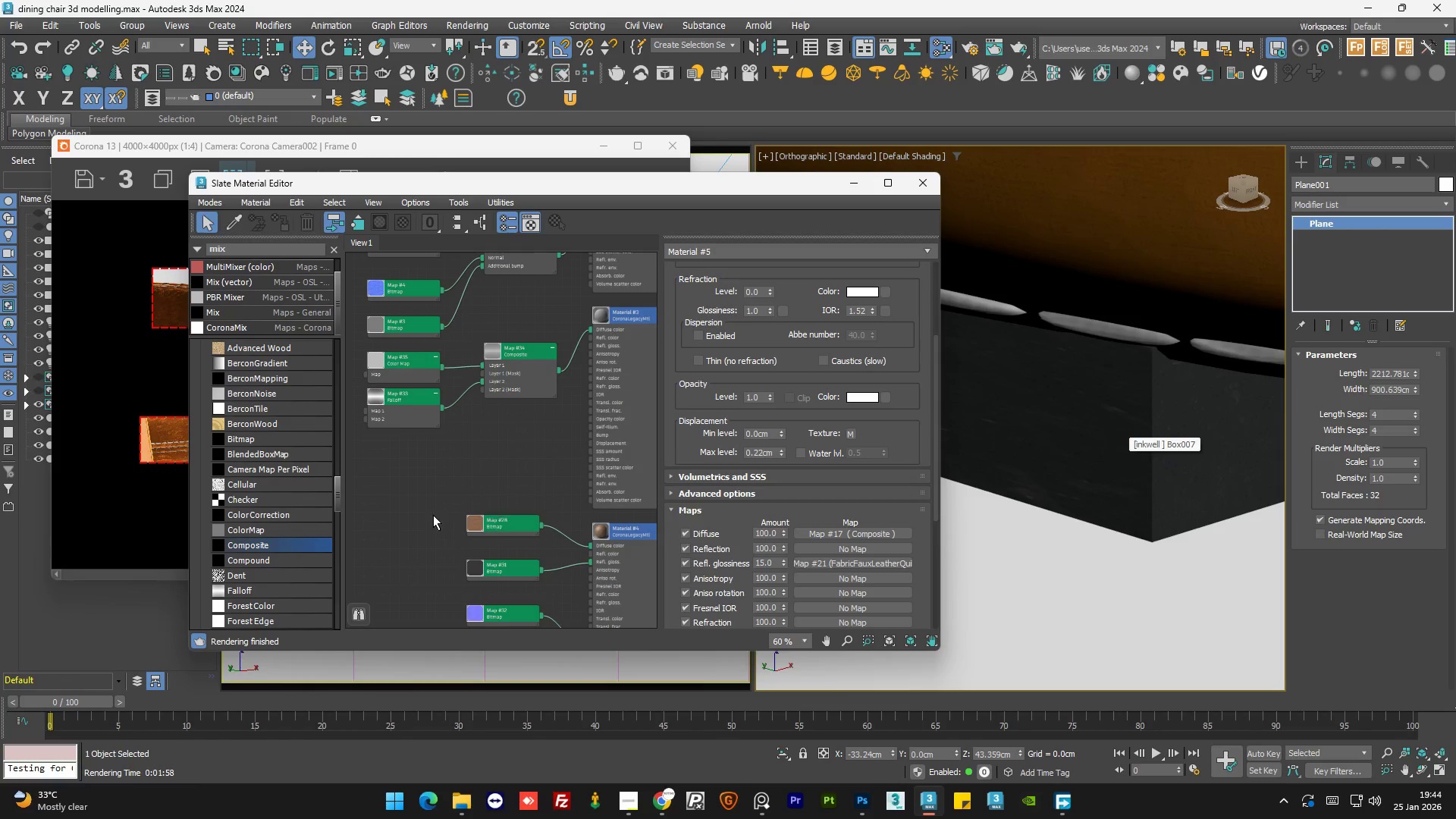 
scroll: coordinate [567, 475], scroll_direction: down, amount: 4.0
 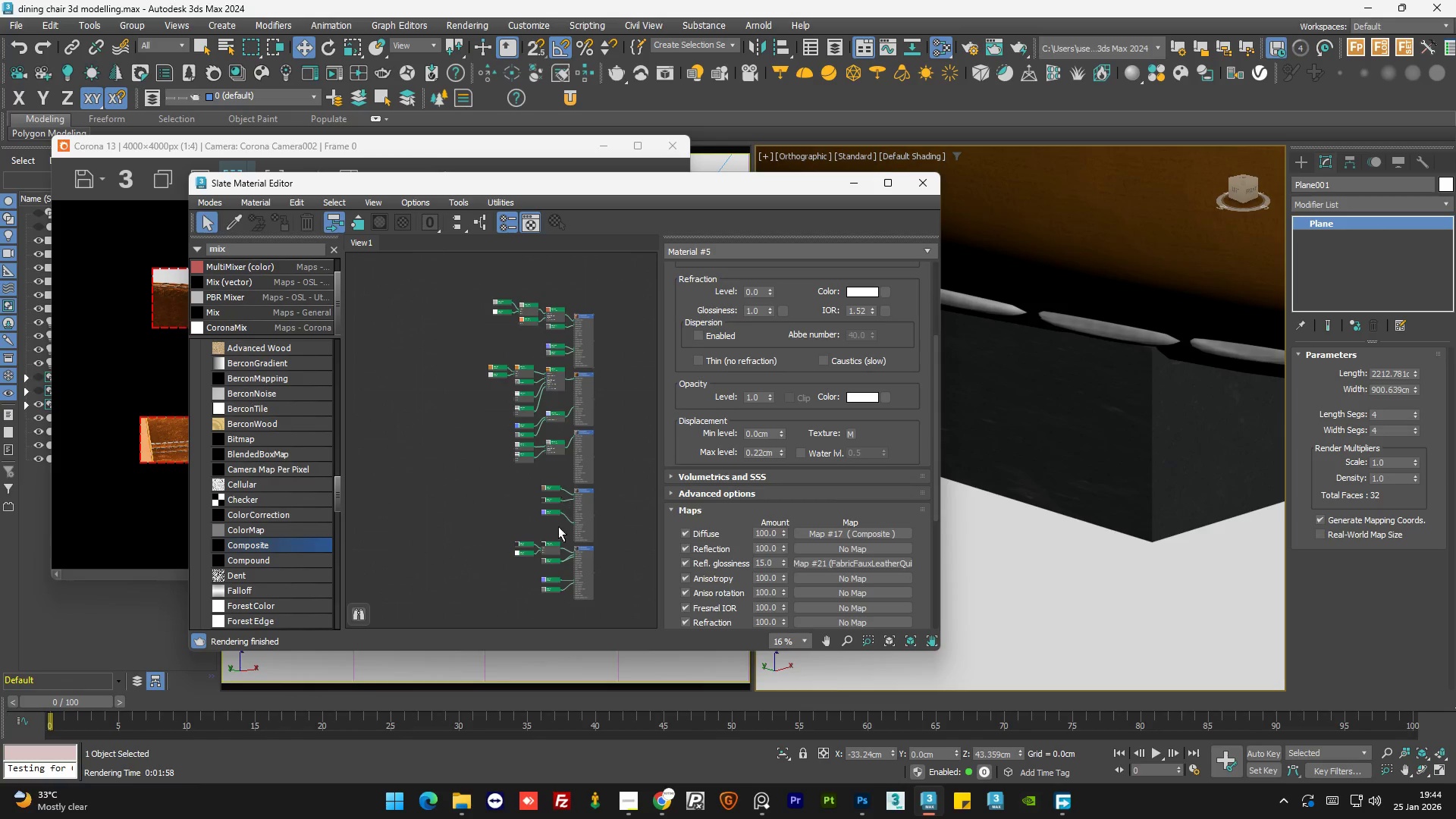 
double_click([573, 523])
 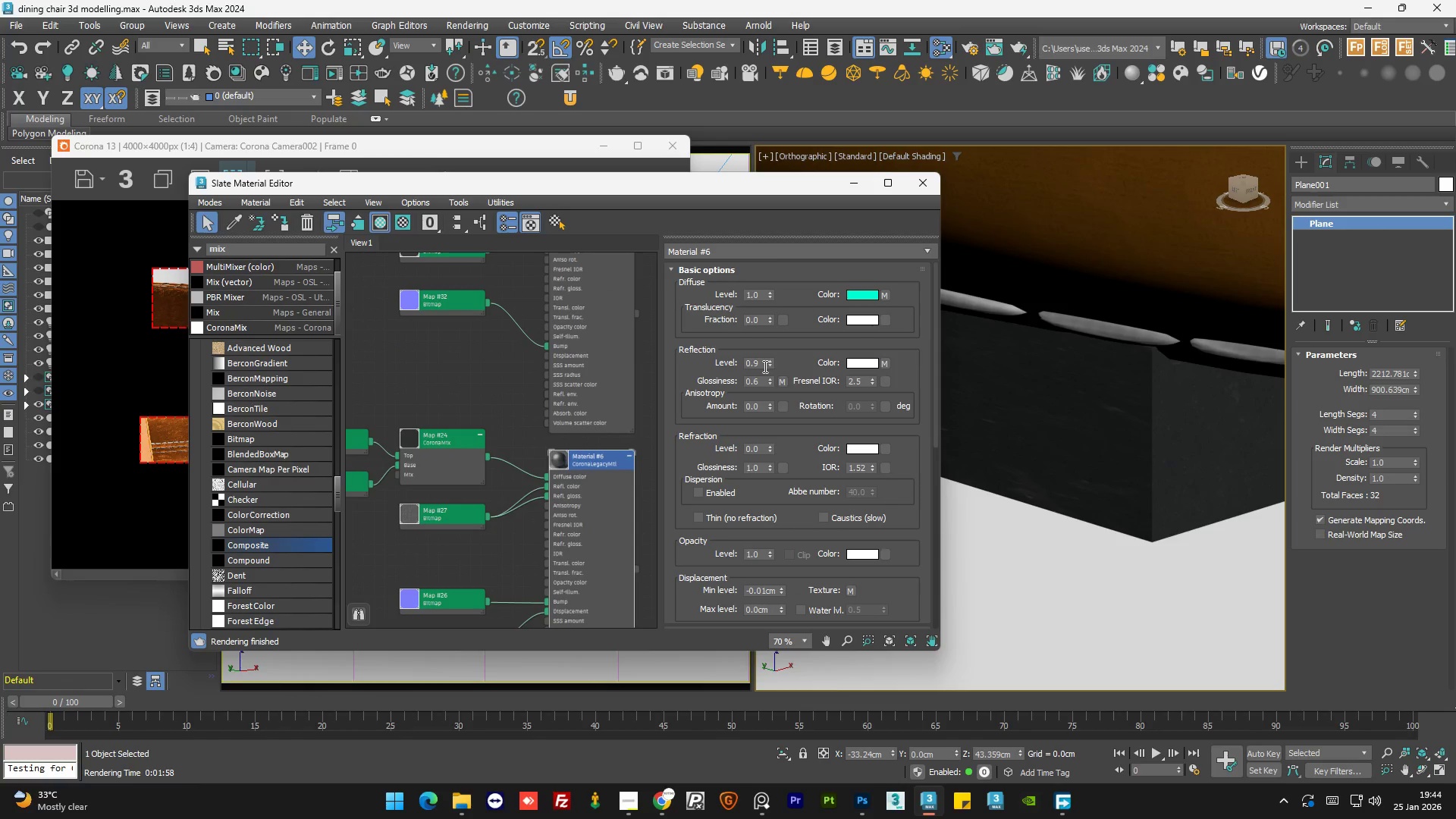 
scroll: coordinate [573, 523], scroll_direction: up, amount: 5.0
 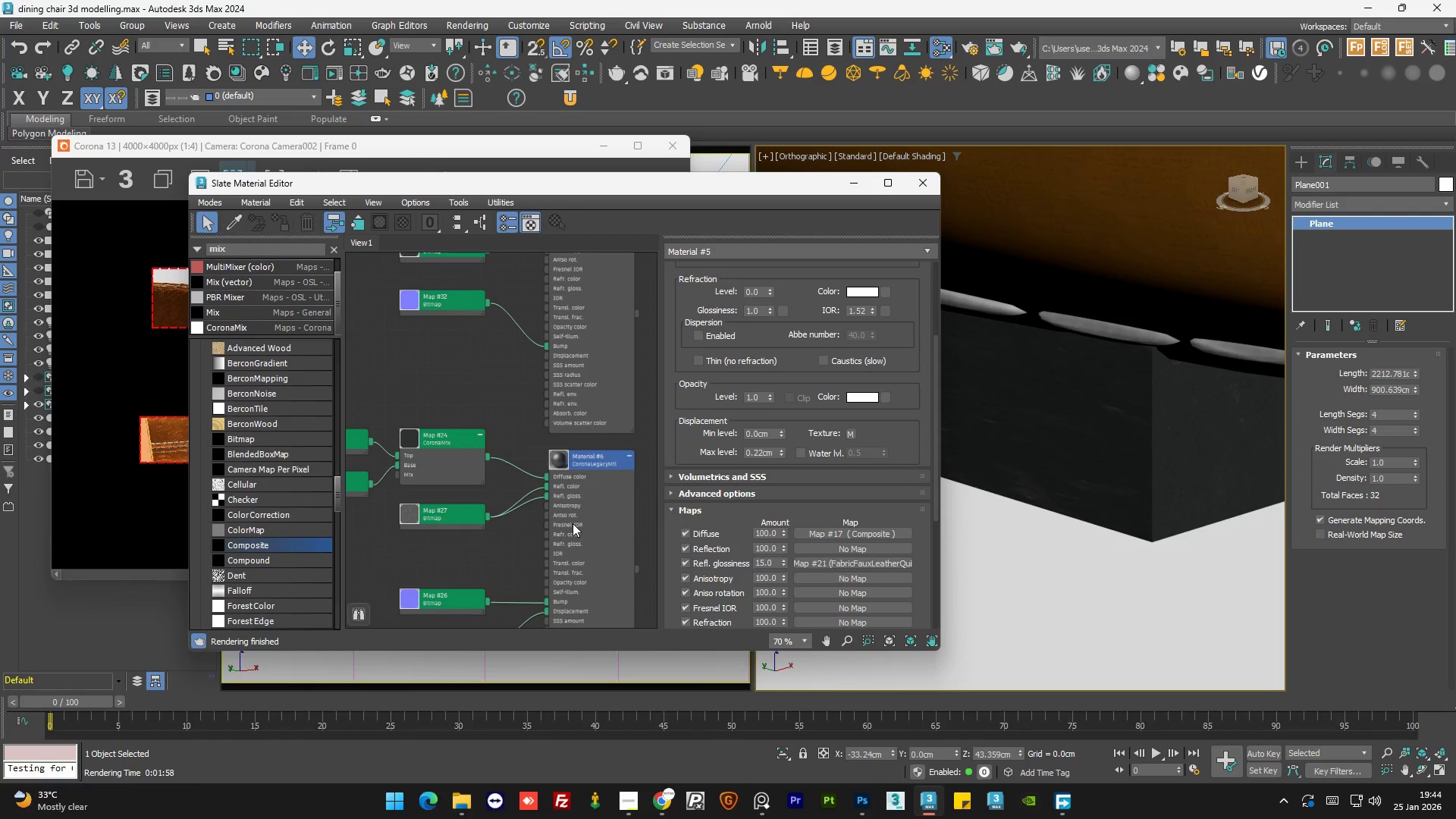 
double_click([761, 366])
 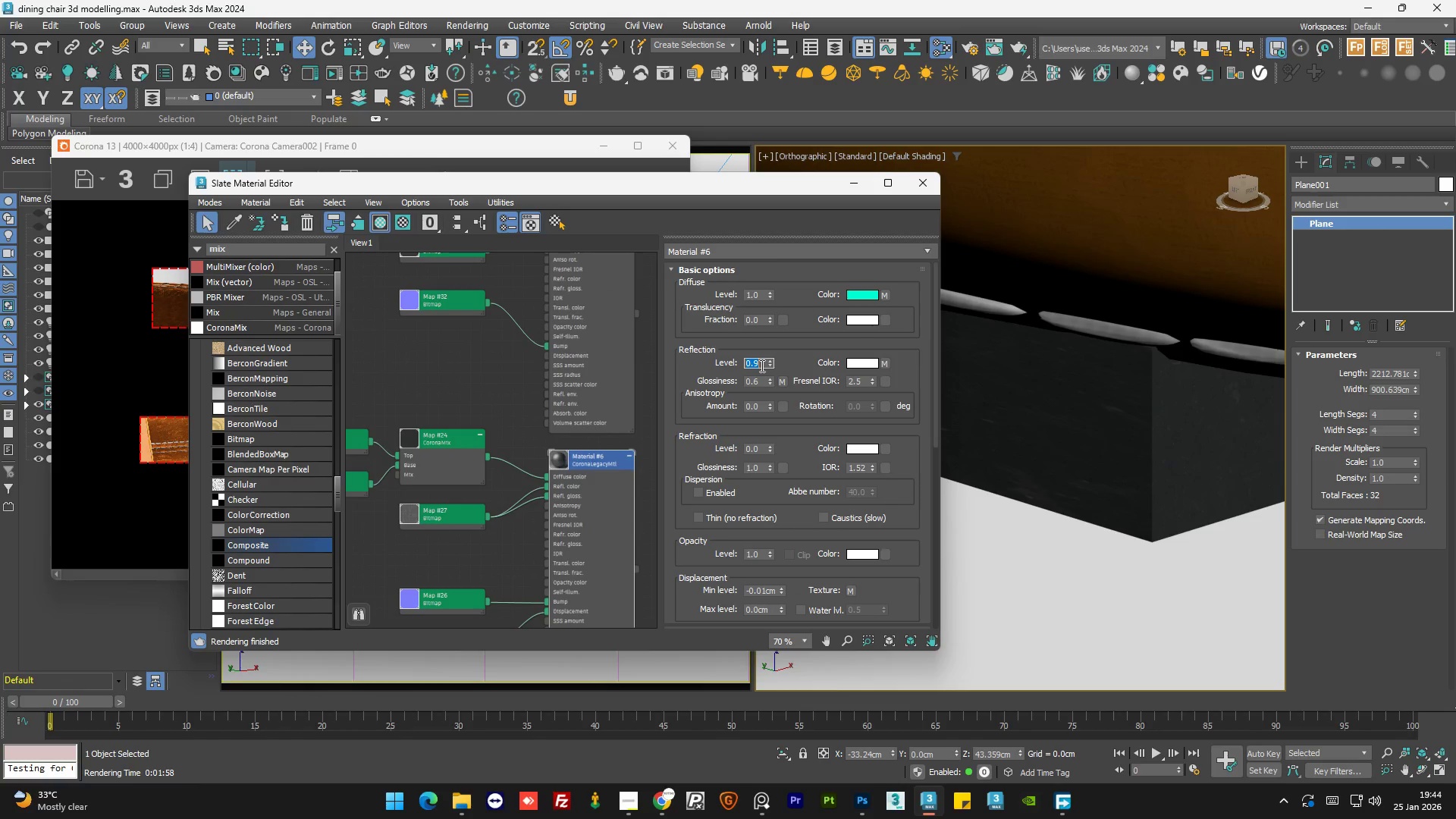 
key(Numpad1)
 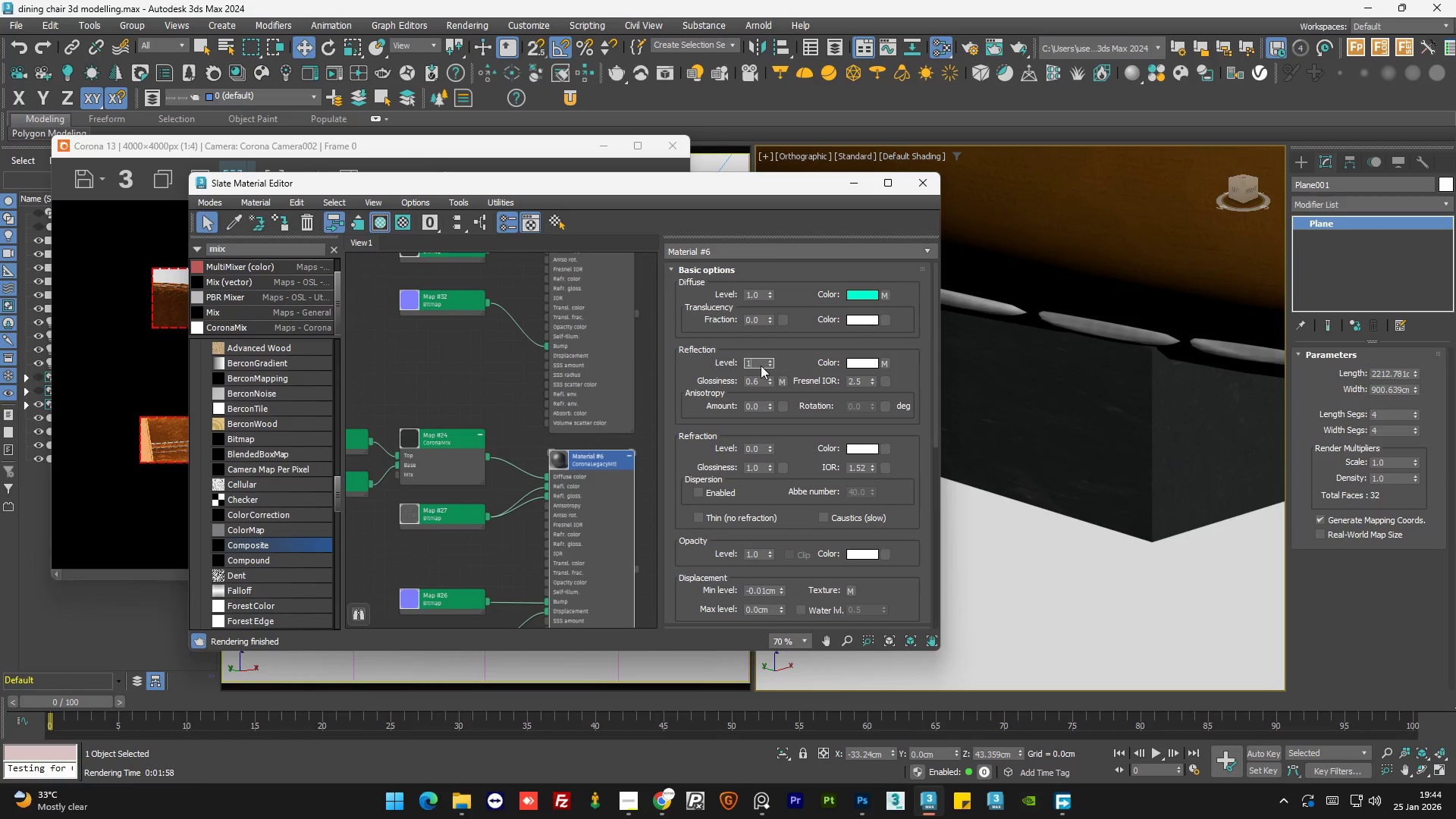 
key(NumpadEnter)
 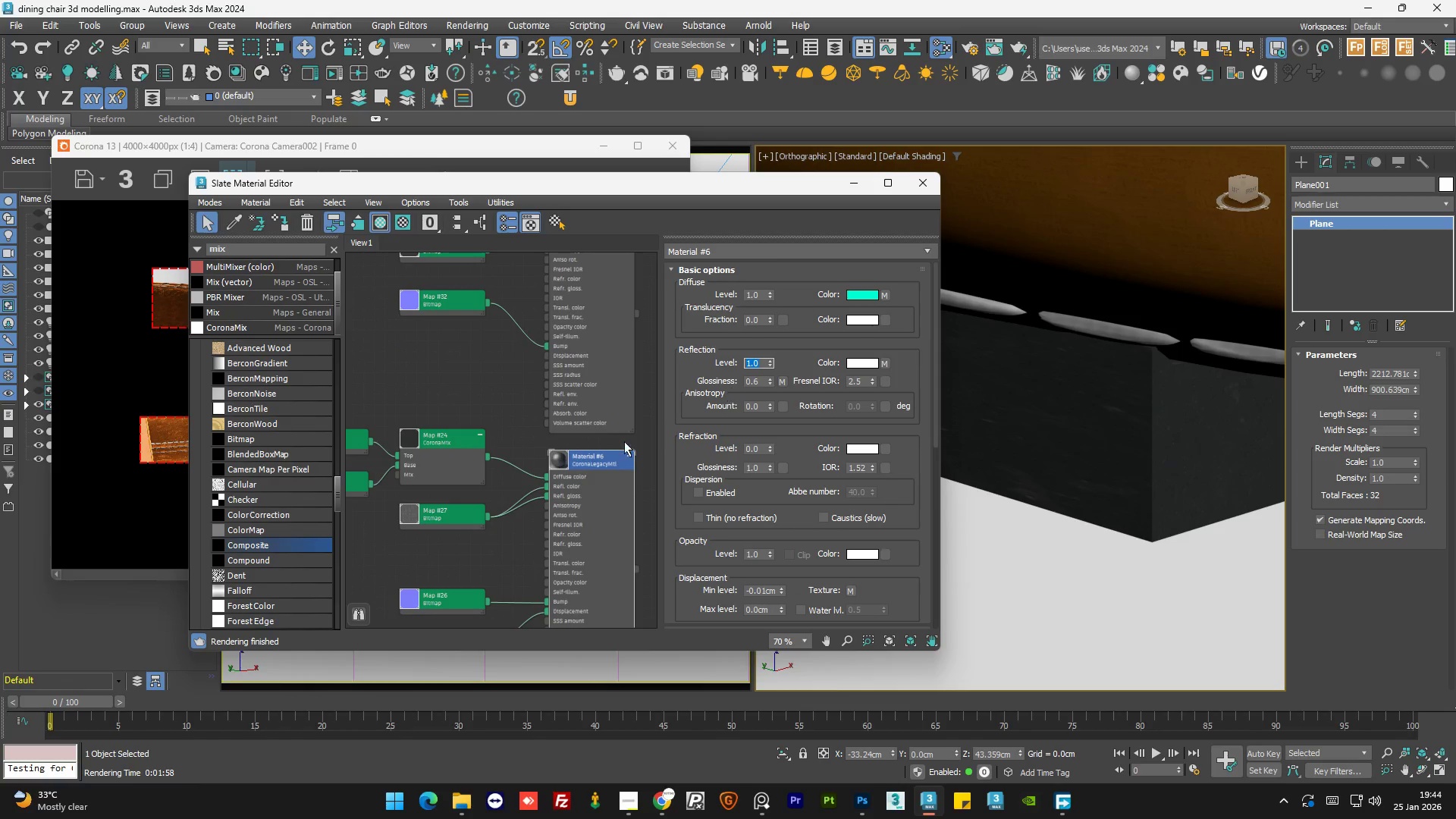 
scroll: coordinate [557, 454], scroll_direction: down, amount: 2.0
 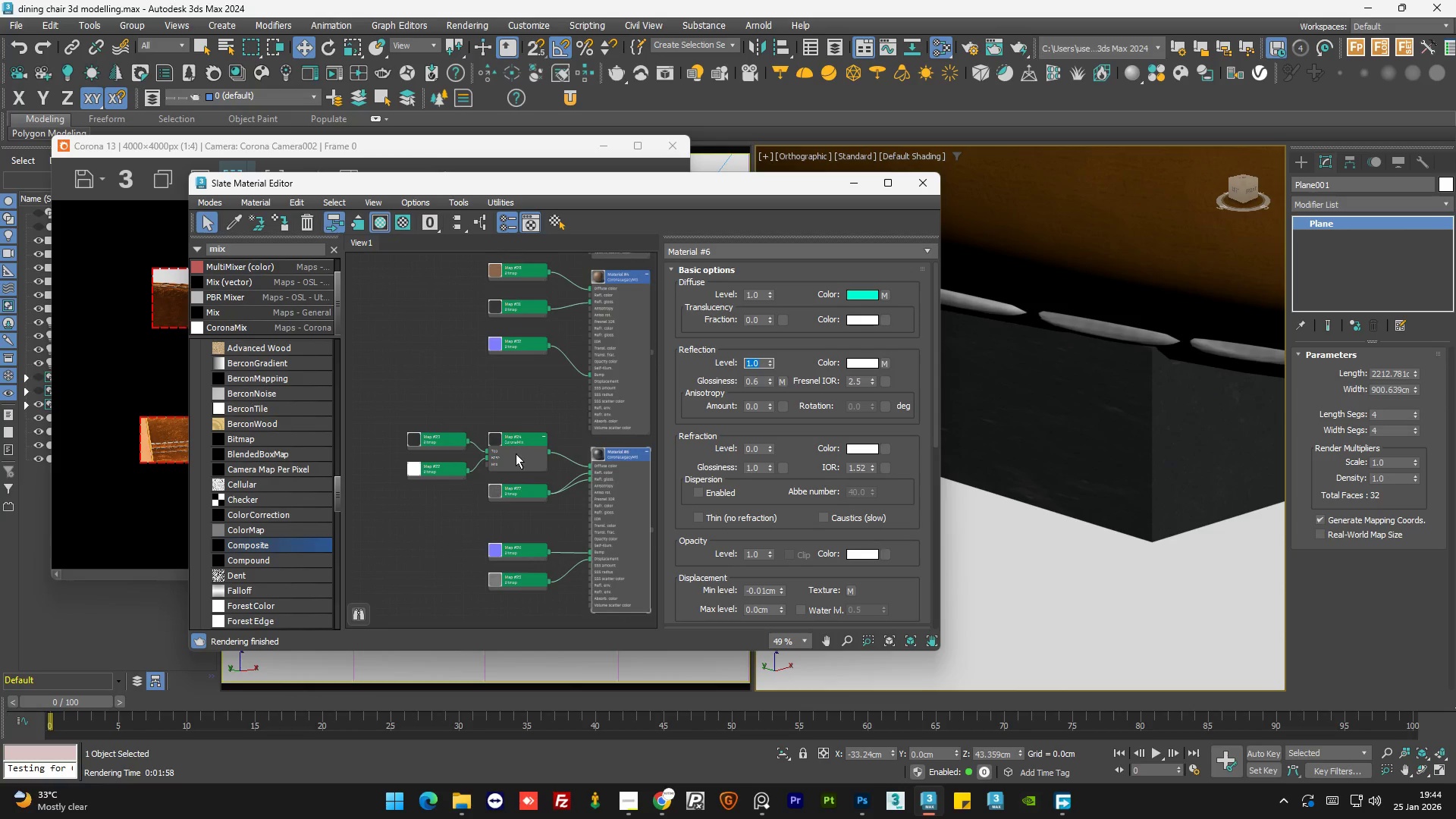 
left_click_drag(start_coordinate=[503, 451], to_coordinate=[444, 443])
 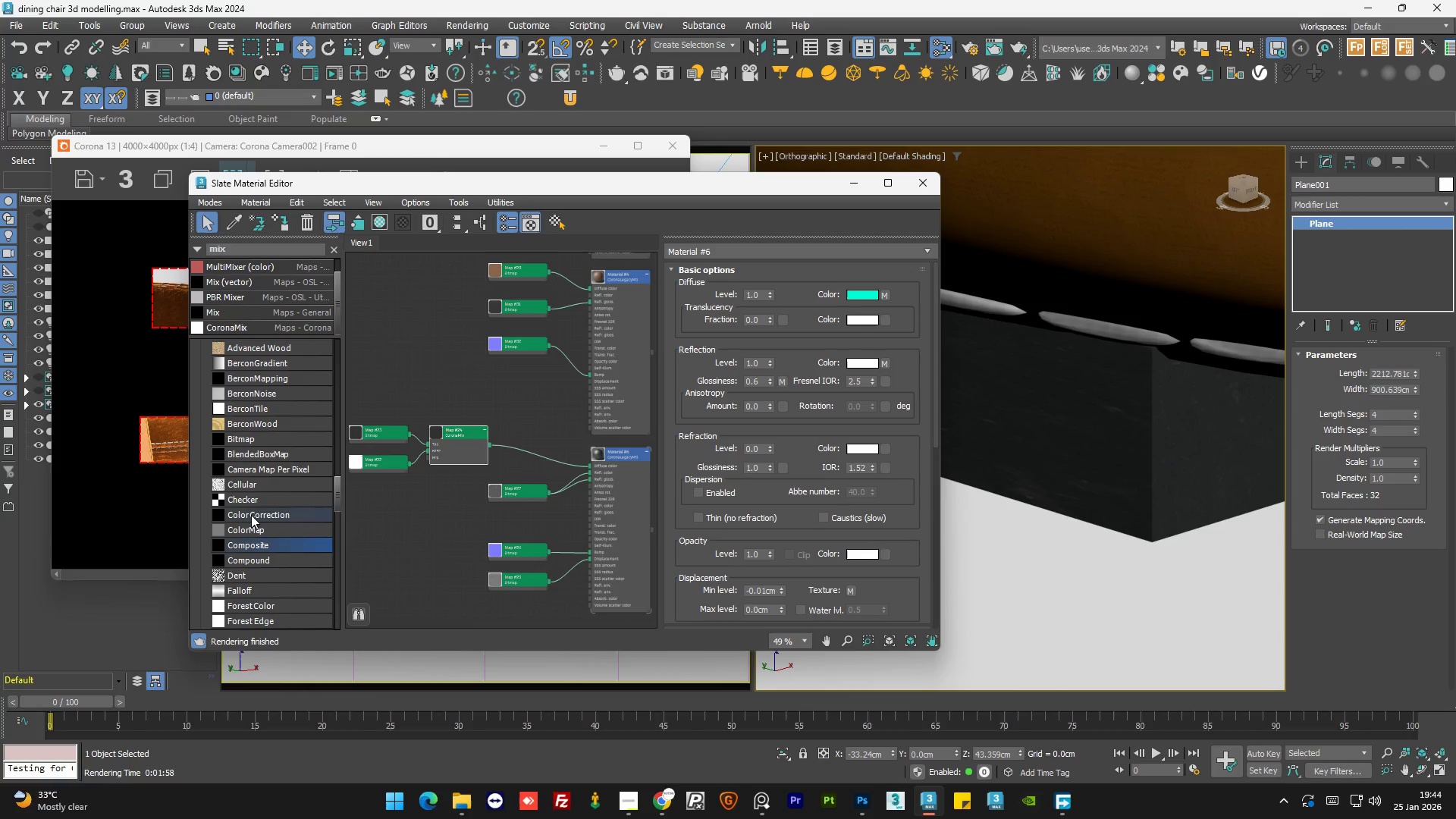 
left_click_drag(start_coordinate=[252, 515], to_coordinate=[535, 453])
 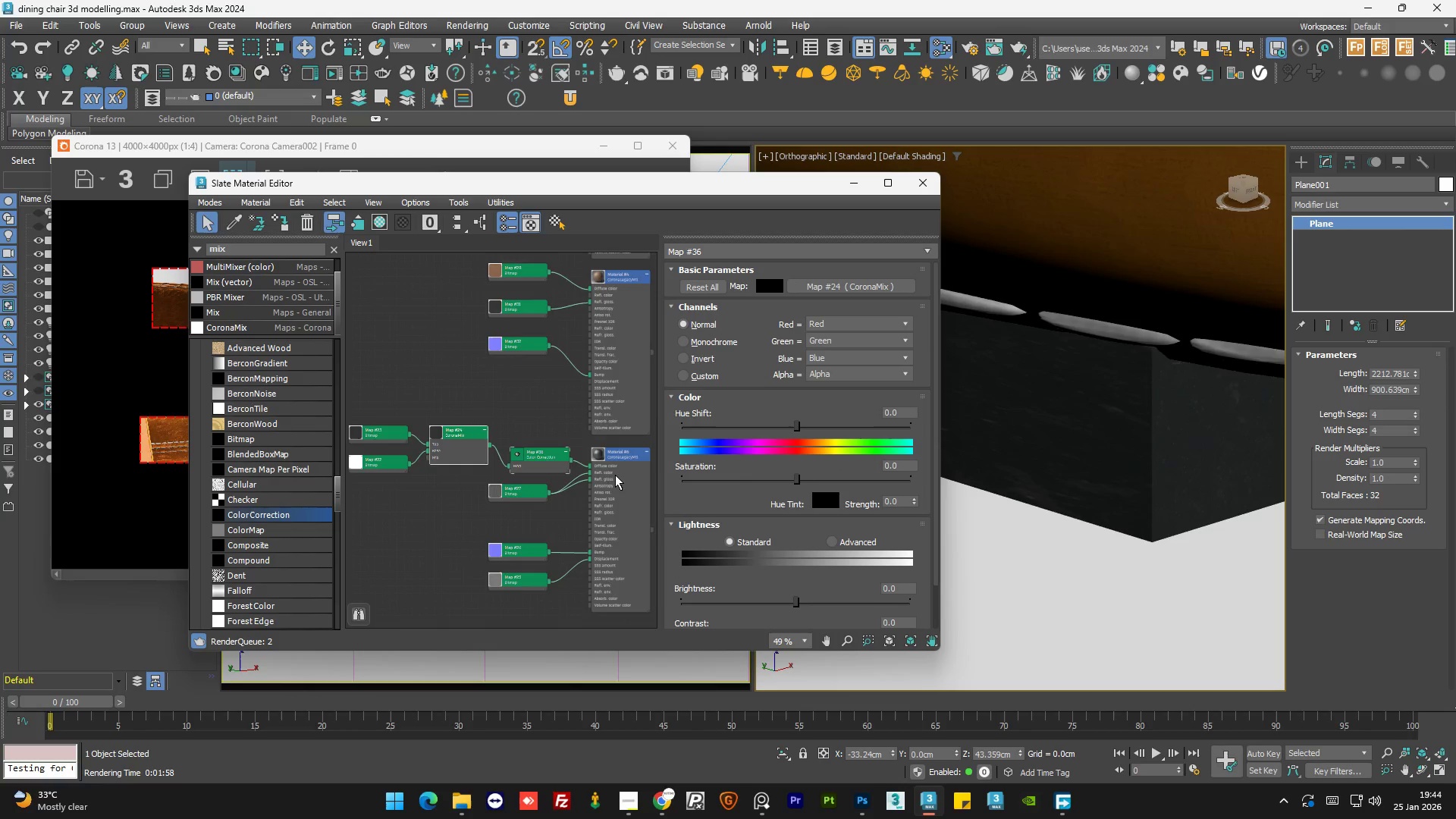 
scroll: coordinate [617, 477], scroll_direction: up, amount: 5.0
 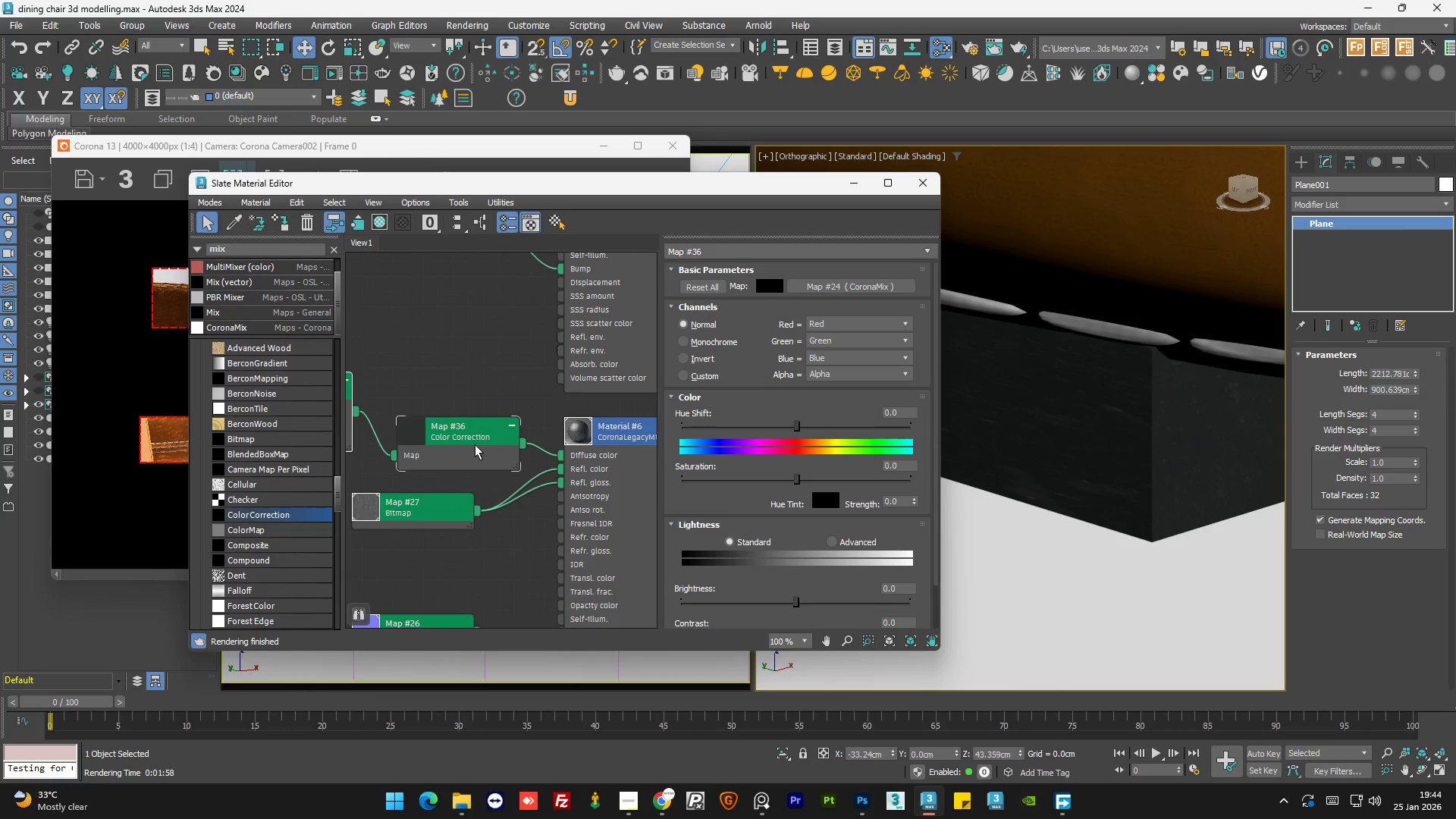 
double_click([475, 444])
 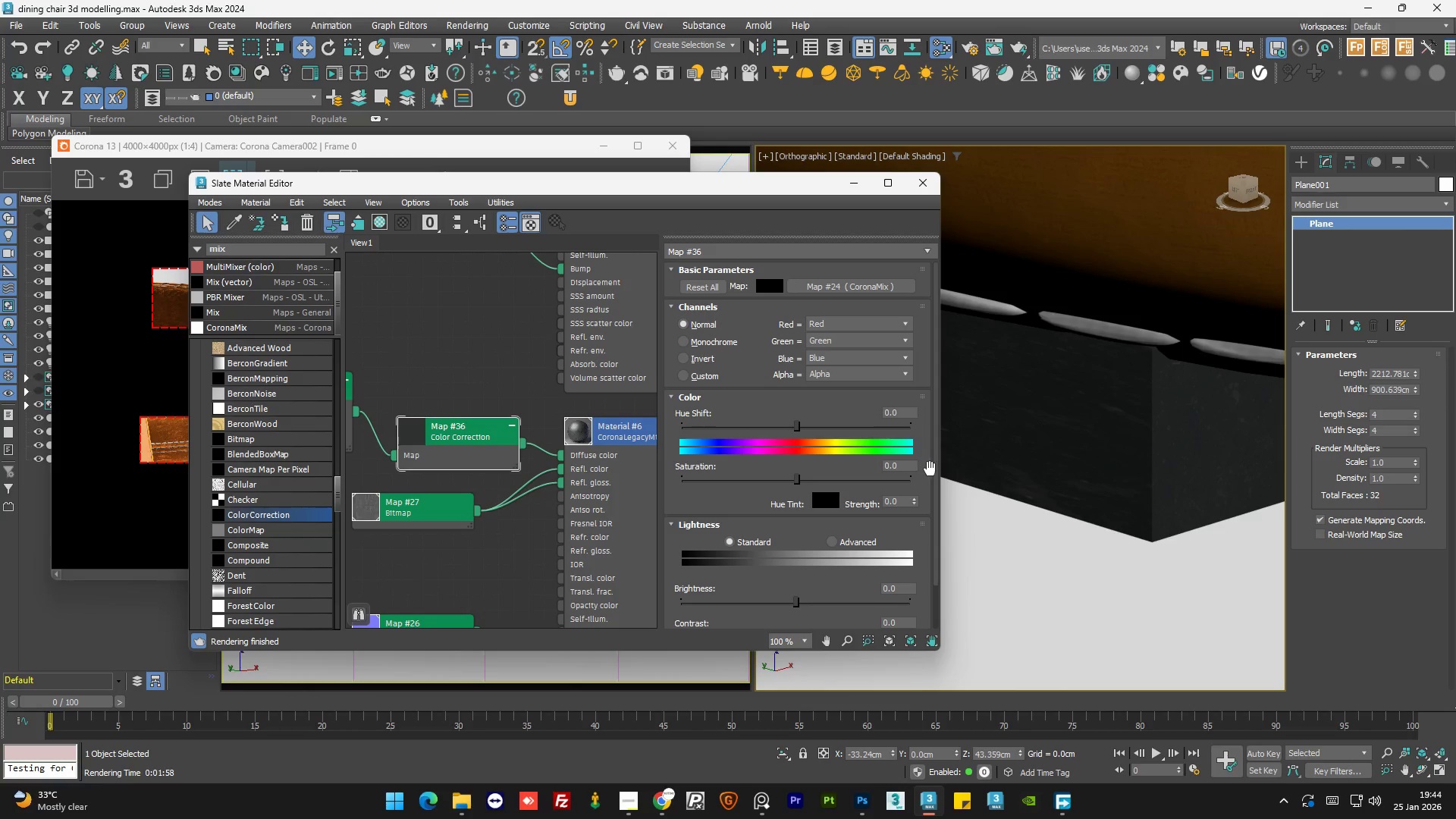 
left_click_drag(start_coordinate=[936, 472], to_coordinate=[942, 541])
 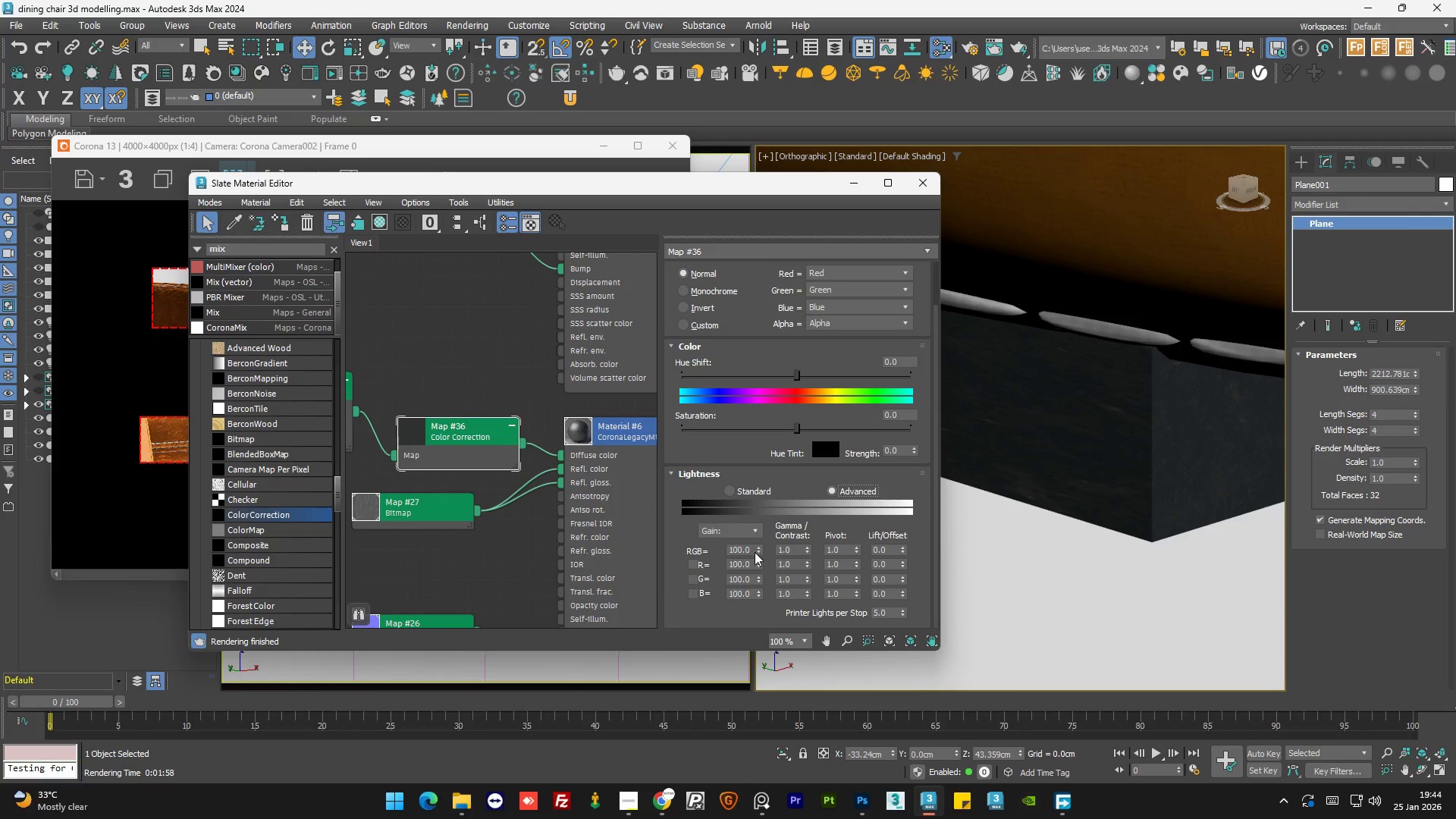 
double_click([748, 551])
 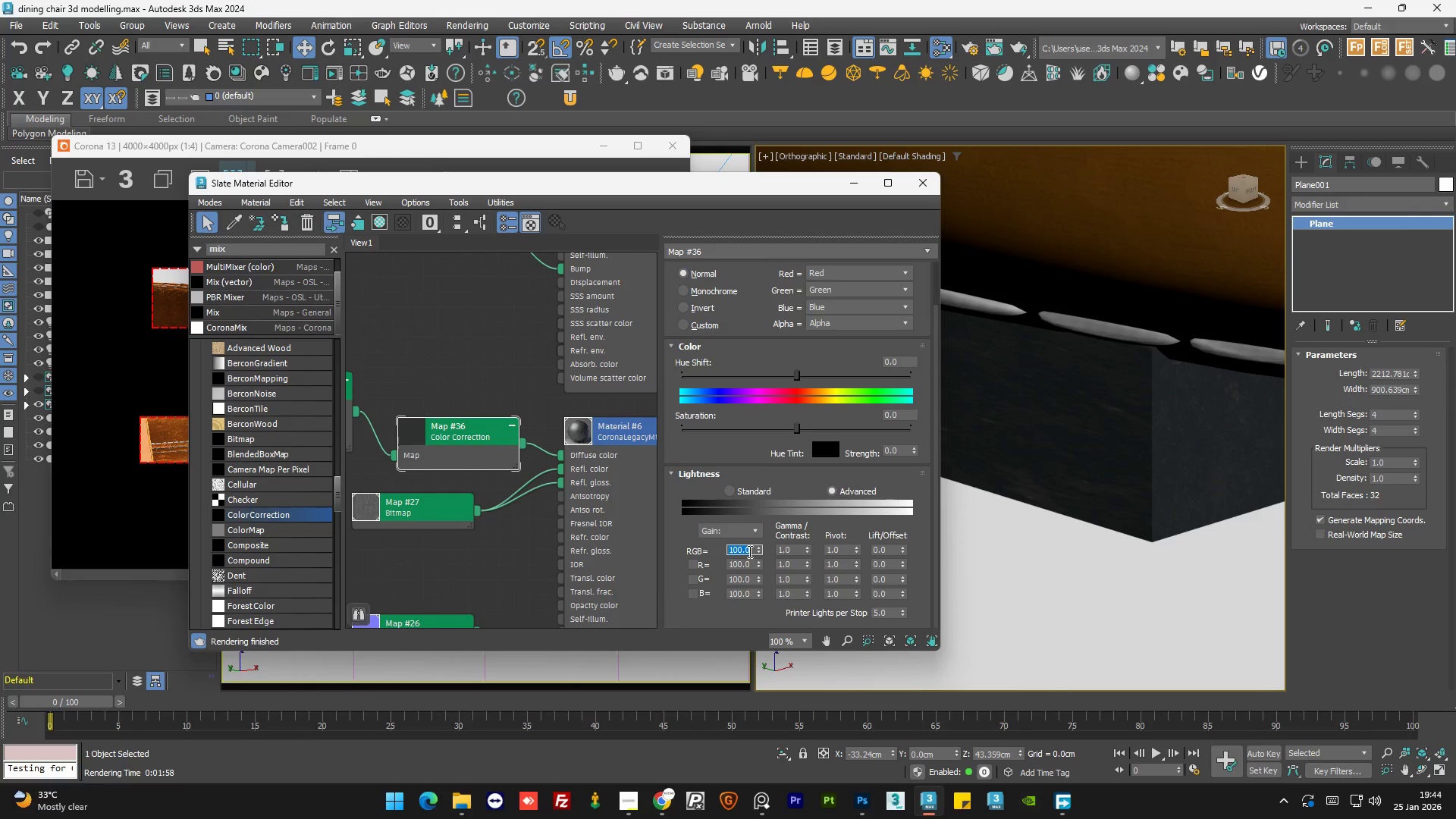 
key(Numpad6)
 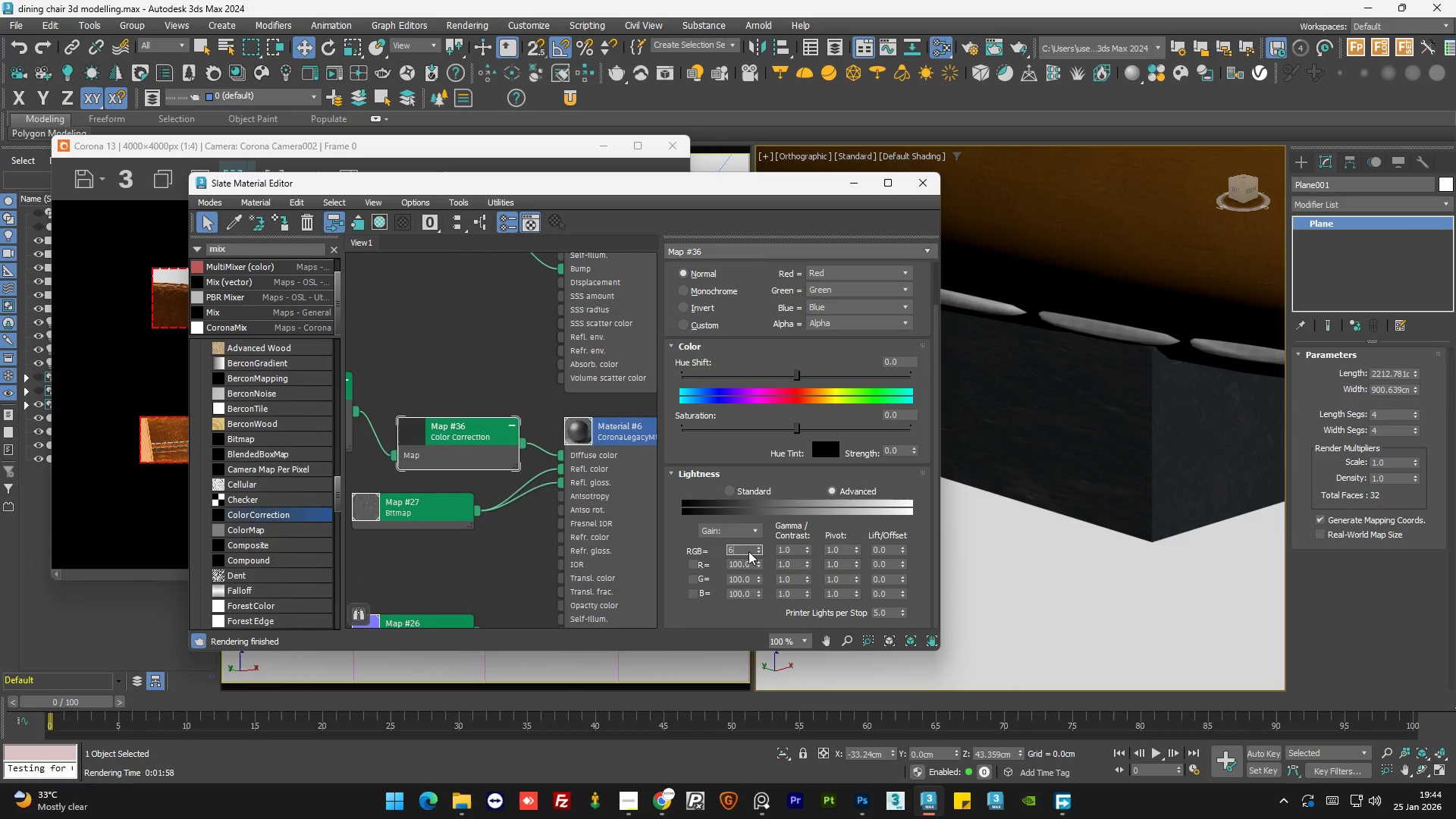 
key(Numpad0)
 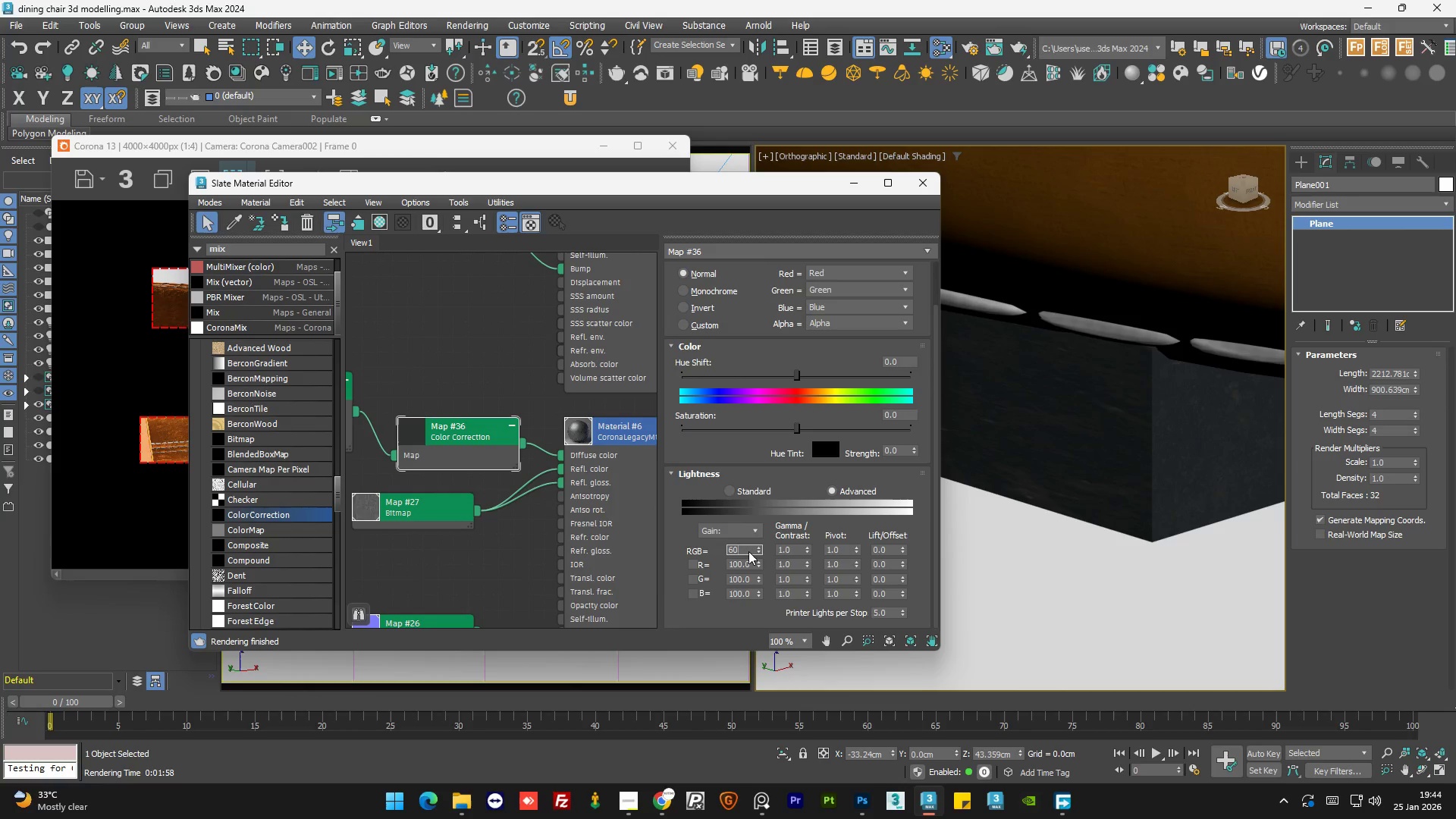 
key(NumpadEnter)
 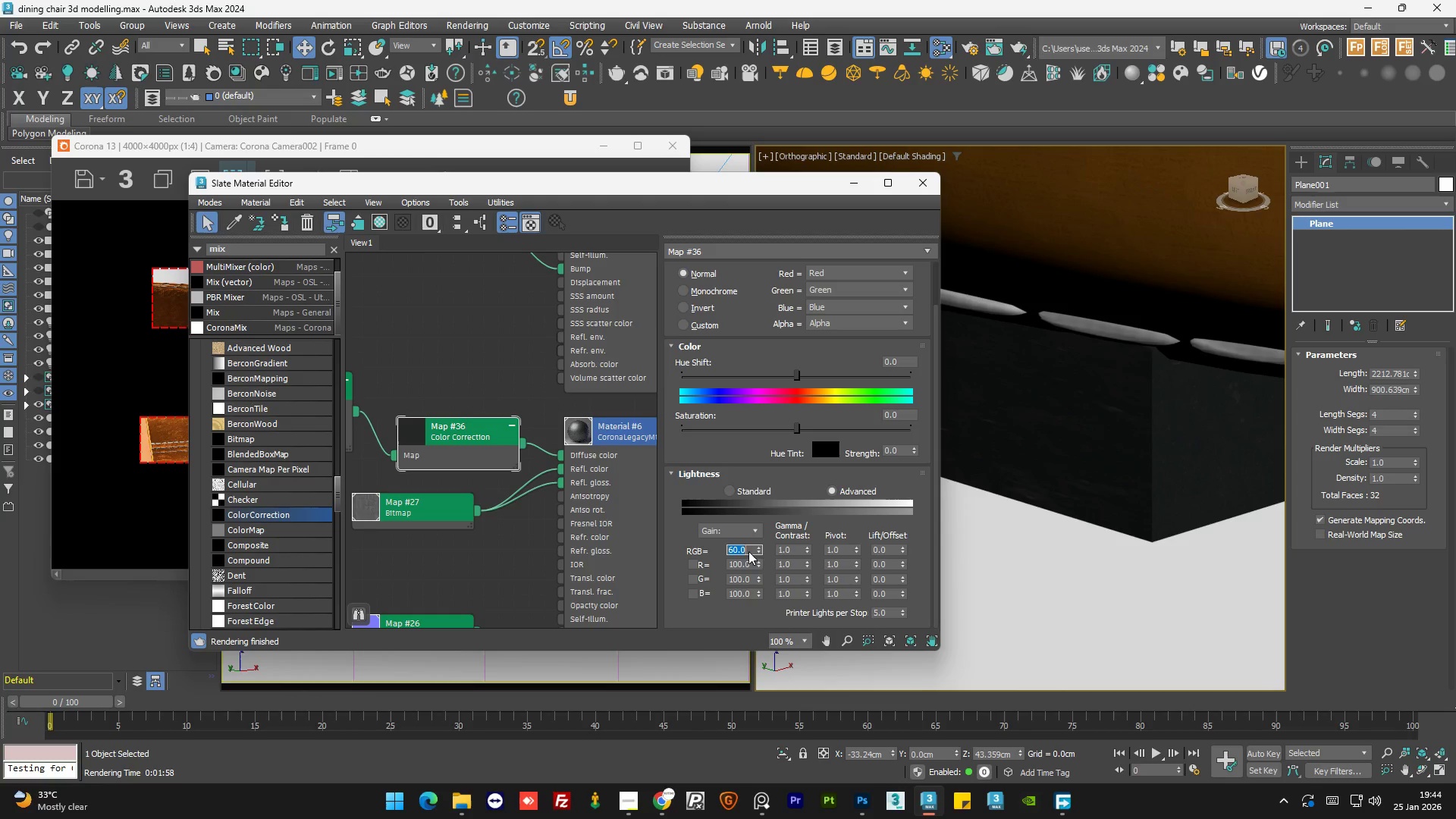 
left_click([514, 362])
 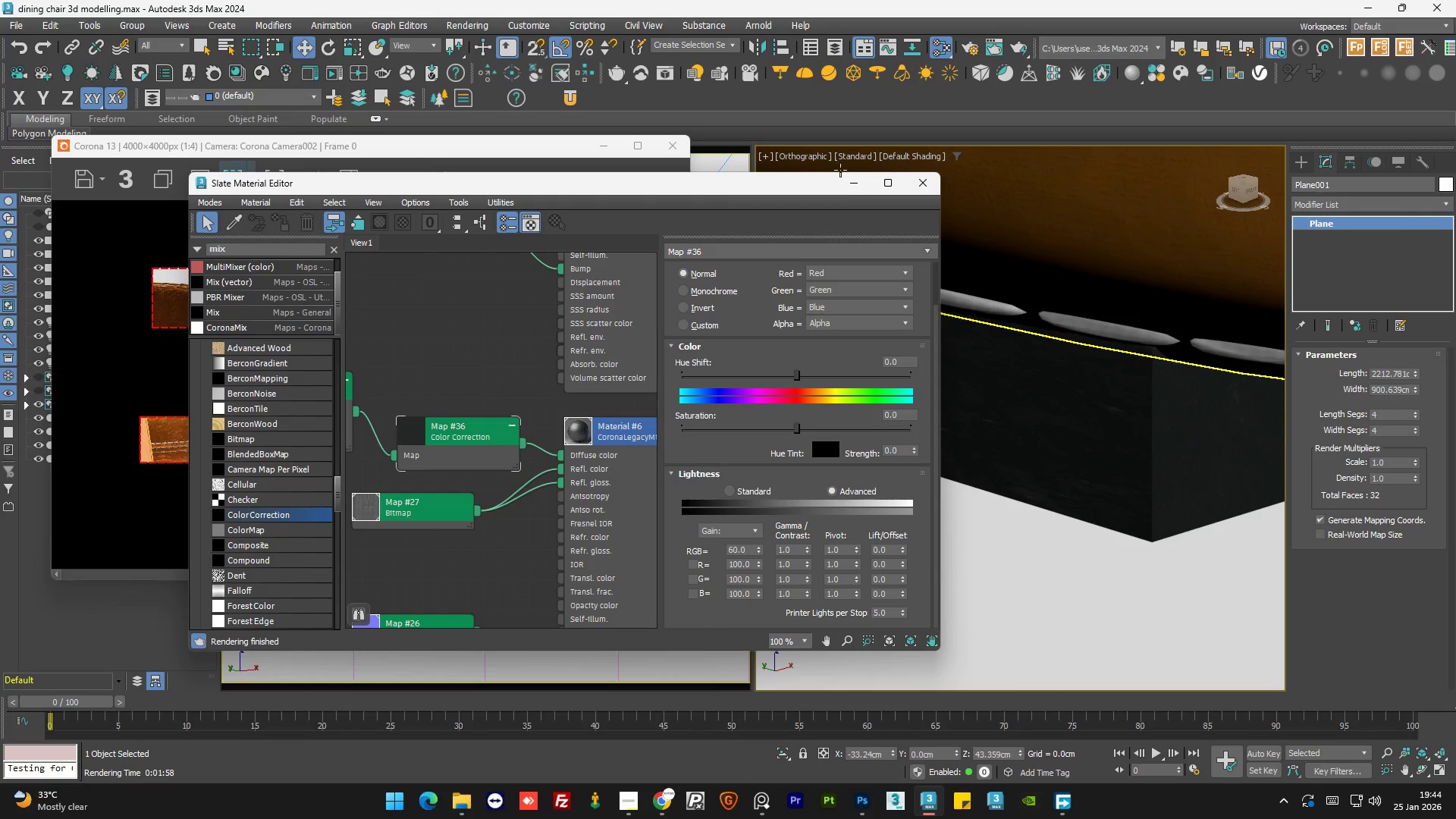 
left_click([855, 184])
 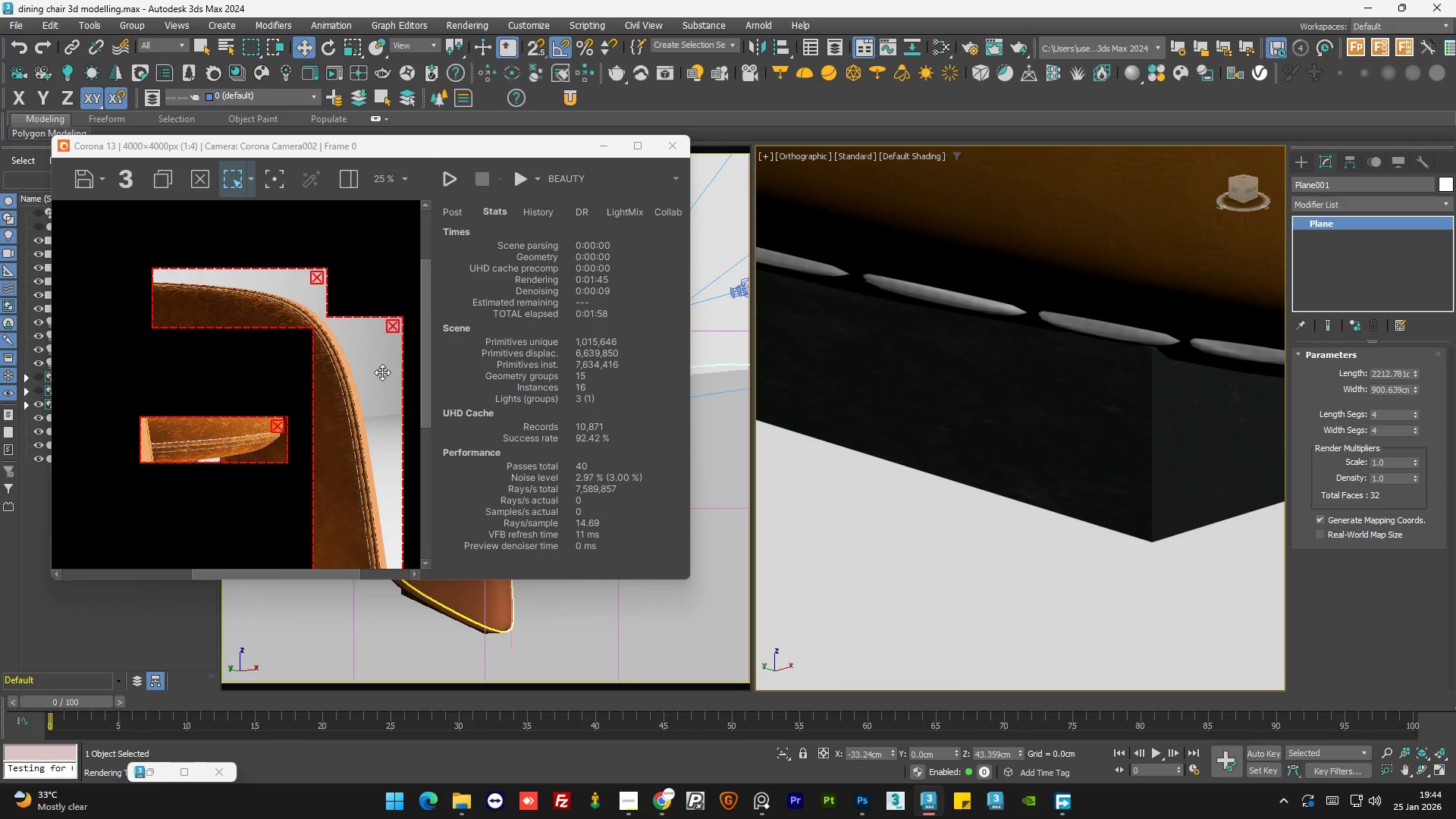 
scroll: coordinate [343, 406], scroll_direction: up, amount: 2.0
 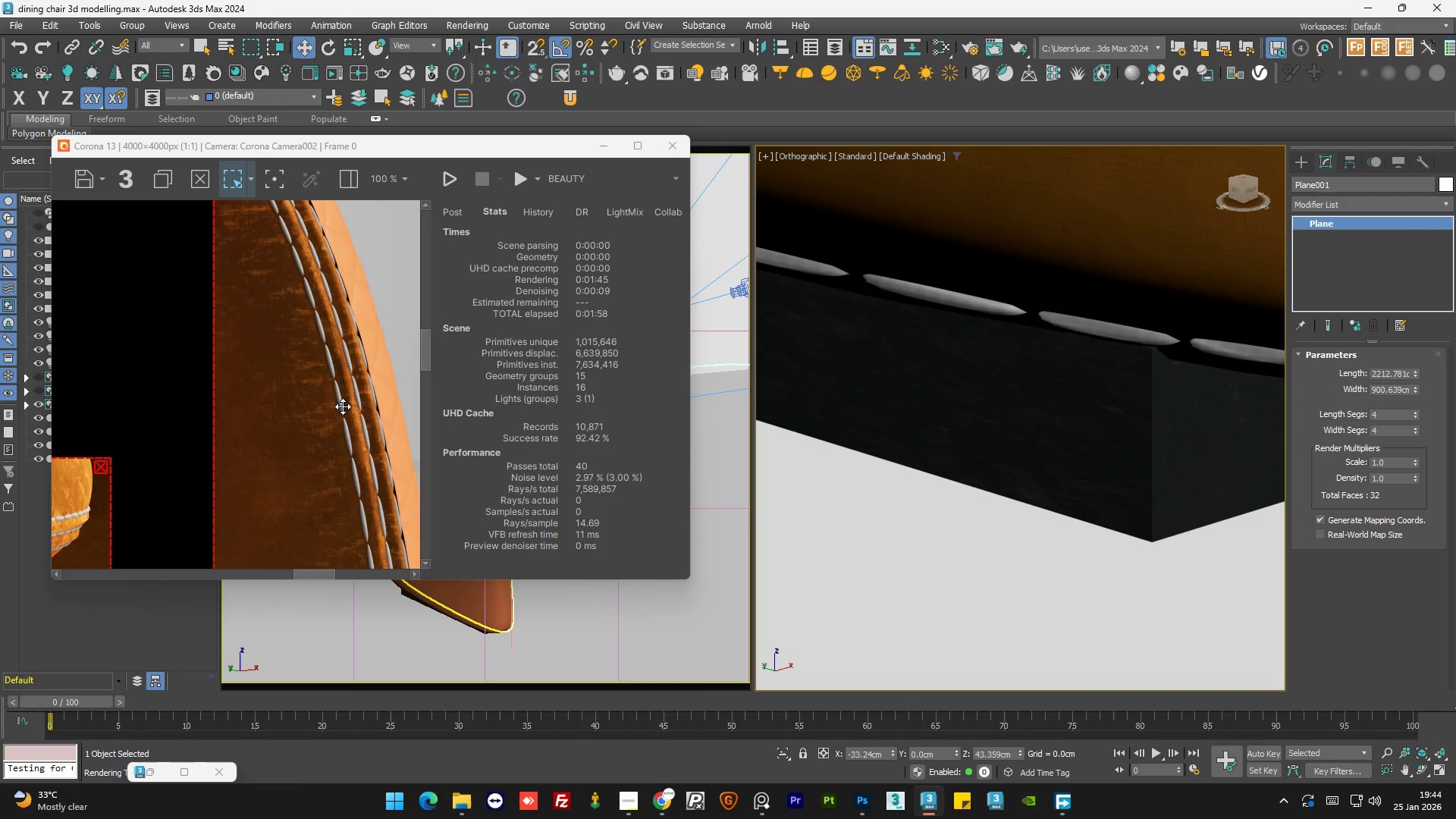 
scroll: coordinate [340, 414], scroll_direction: down, amount: 1.0
 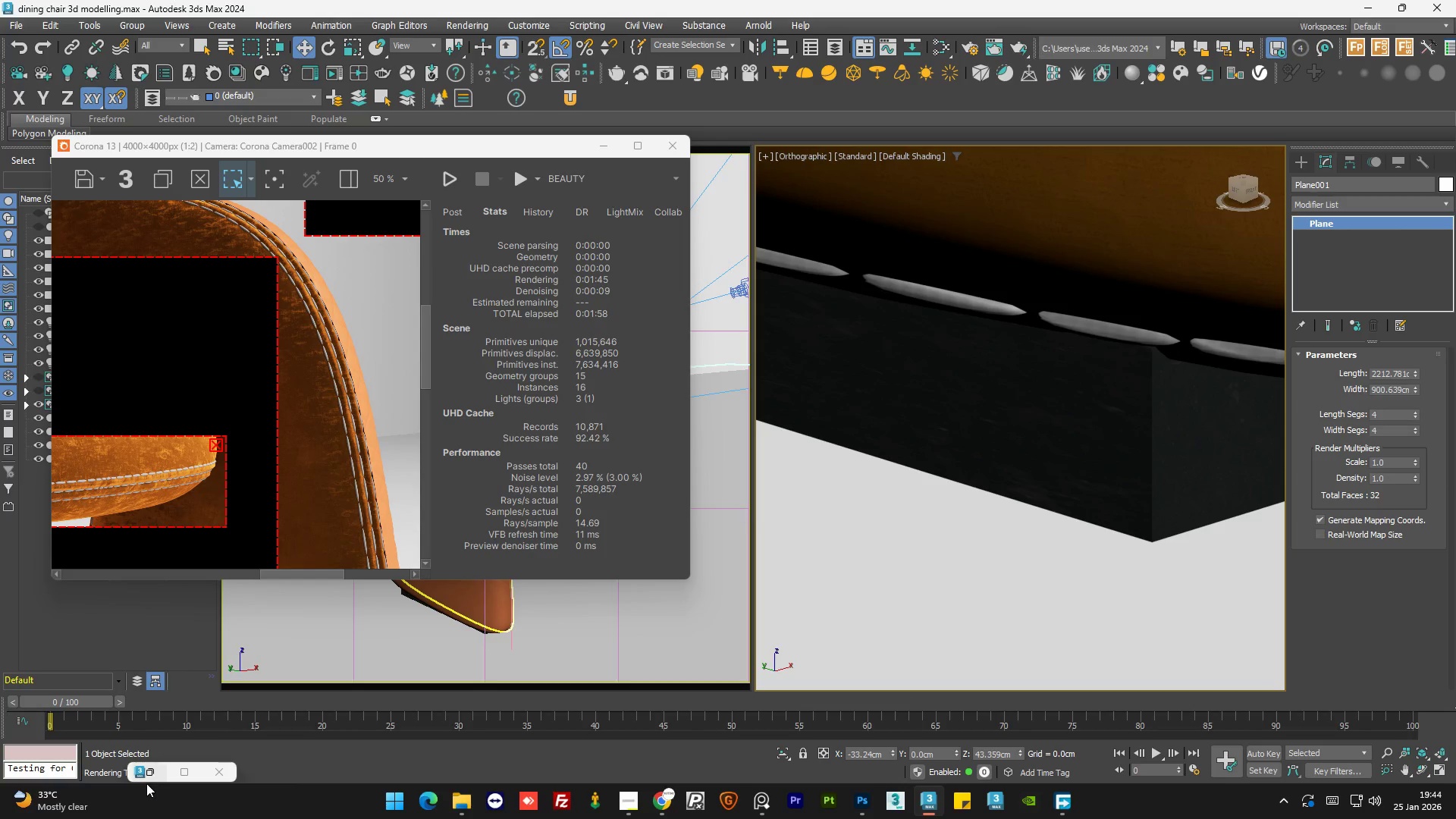 
left_click([155, 778])
 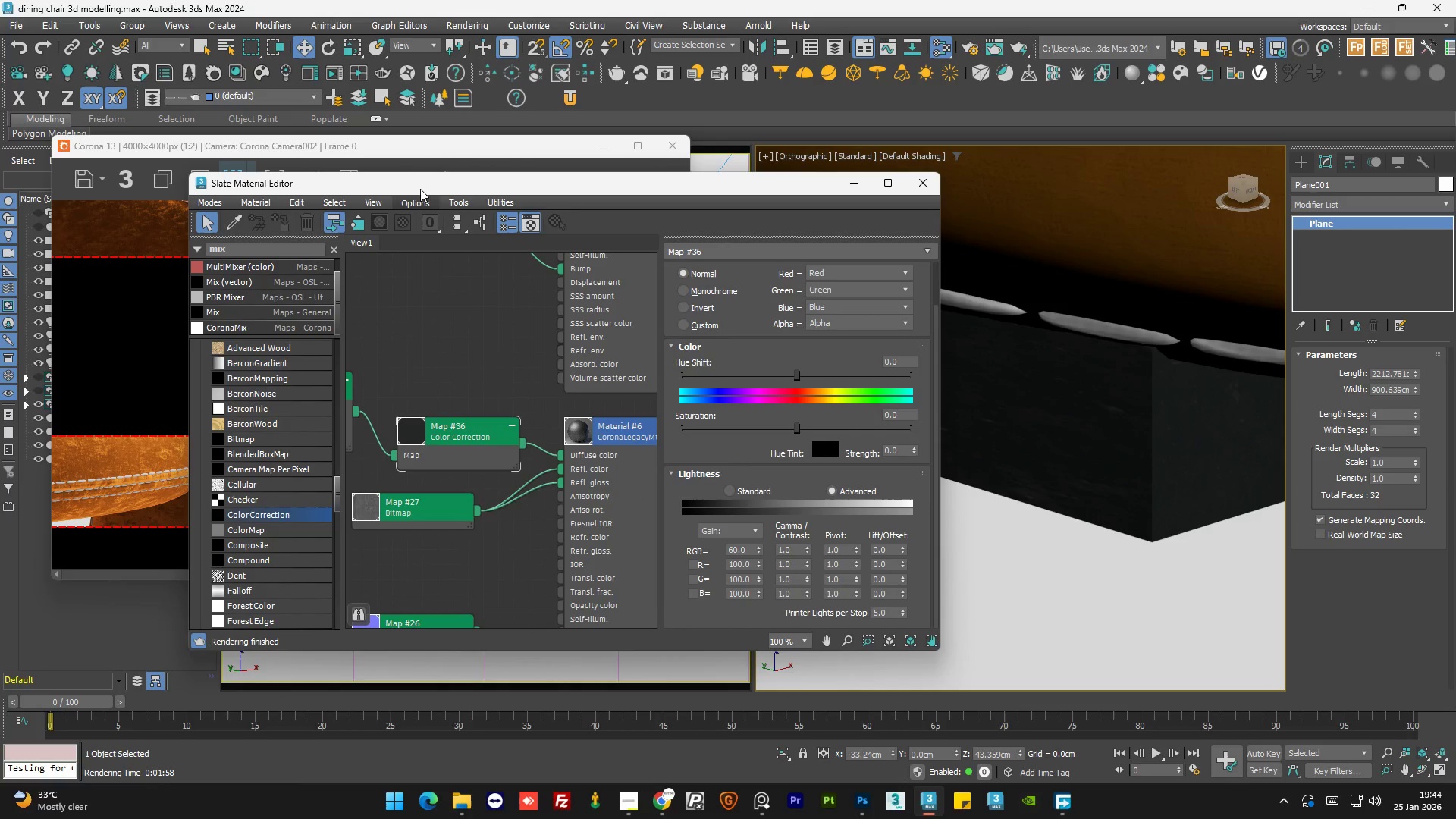 
left_click_drag(start_coordinate=[425, 187], to_coordinate=[822, 174])
 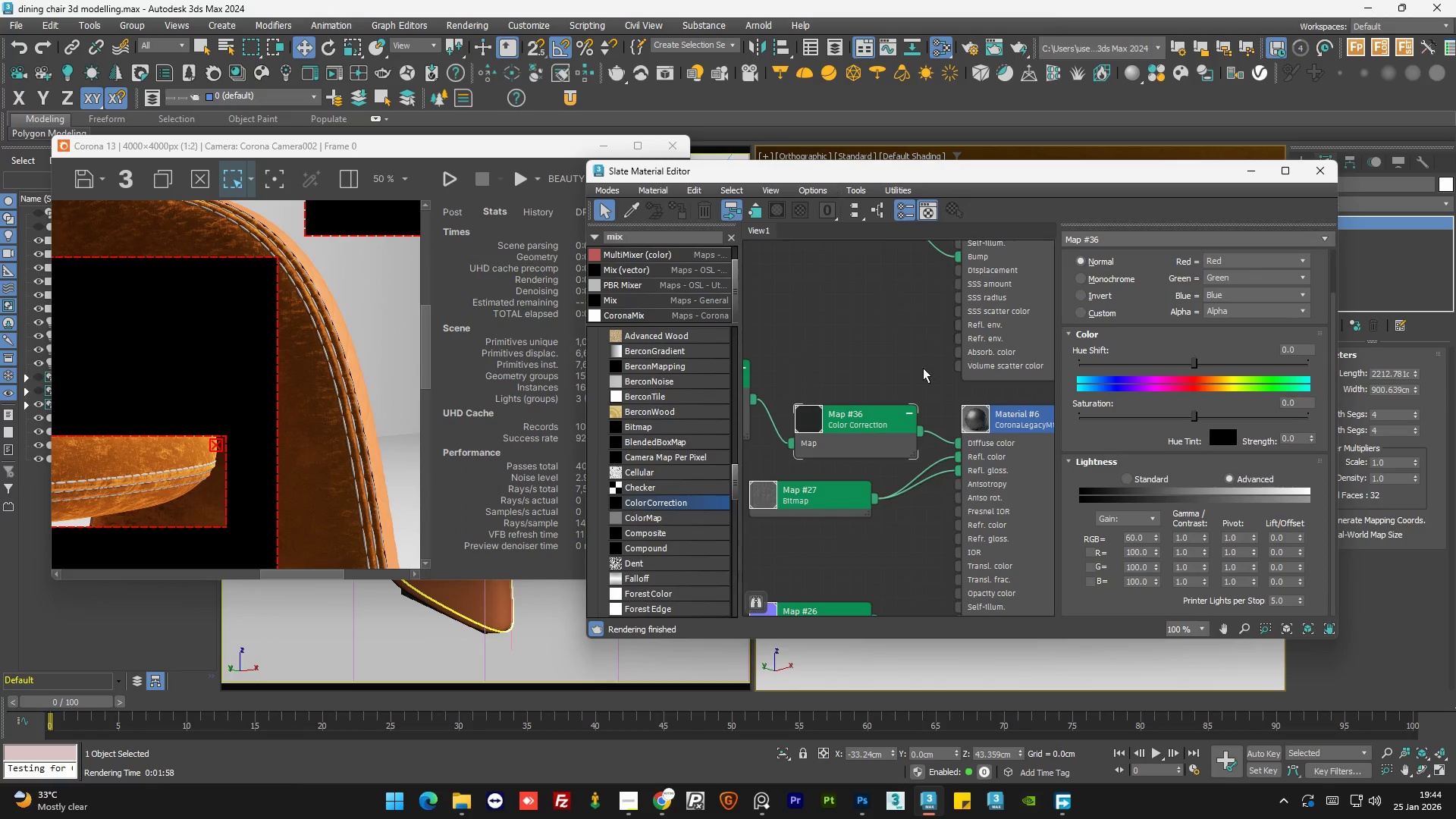 
scroll: coordinate [889, 381], scroll_direction: up, amount: 1.0
 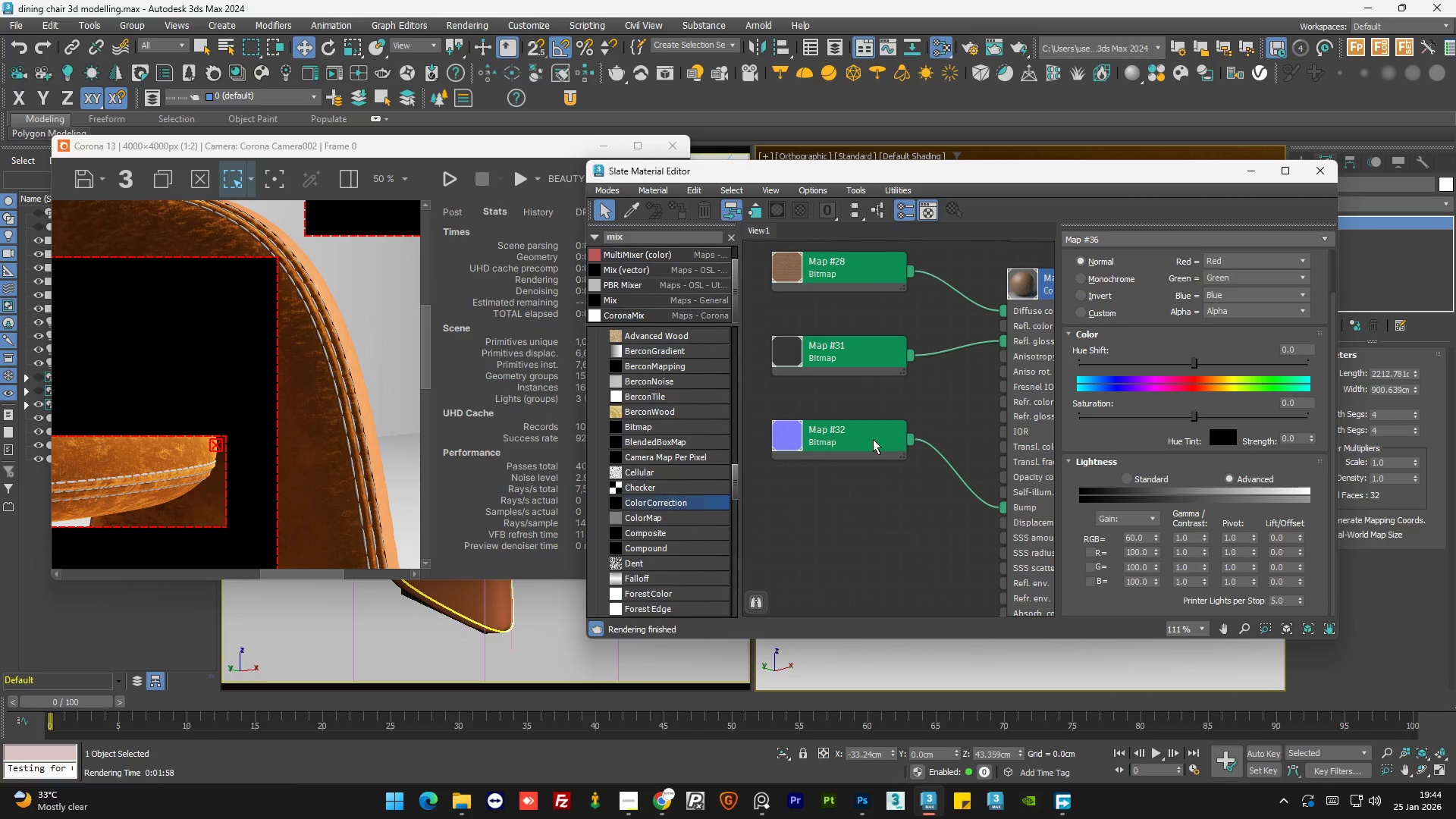 
double_click([871, 442])
 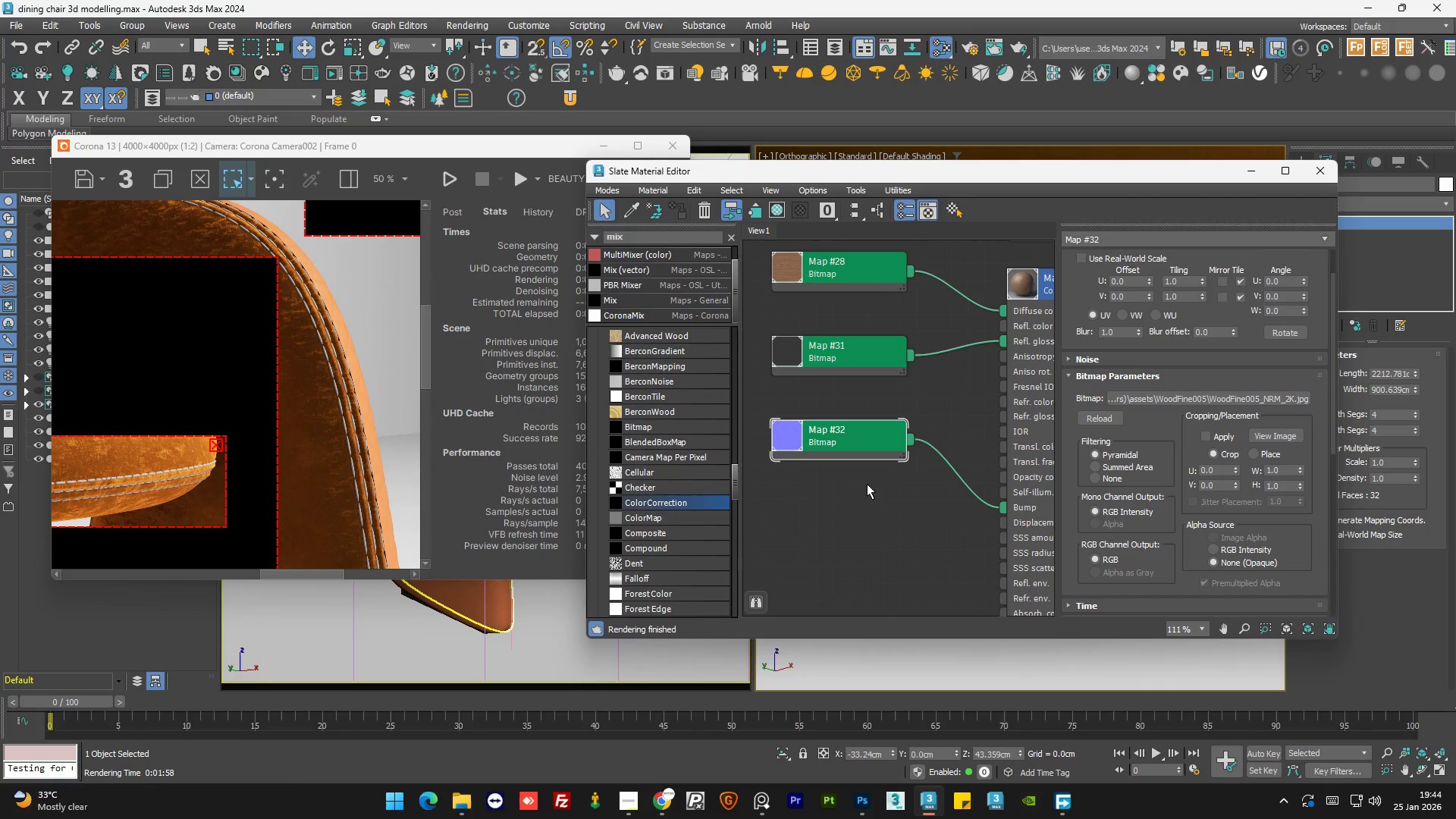 
scroll: coordinate [858, 522], scroll_direction: down, amount: 5.0
 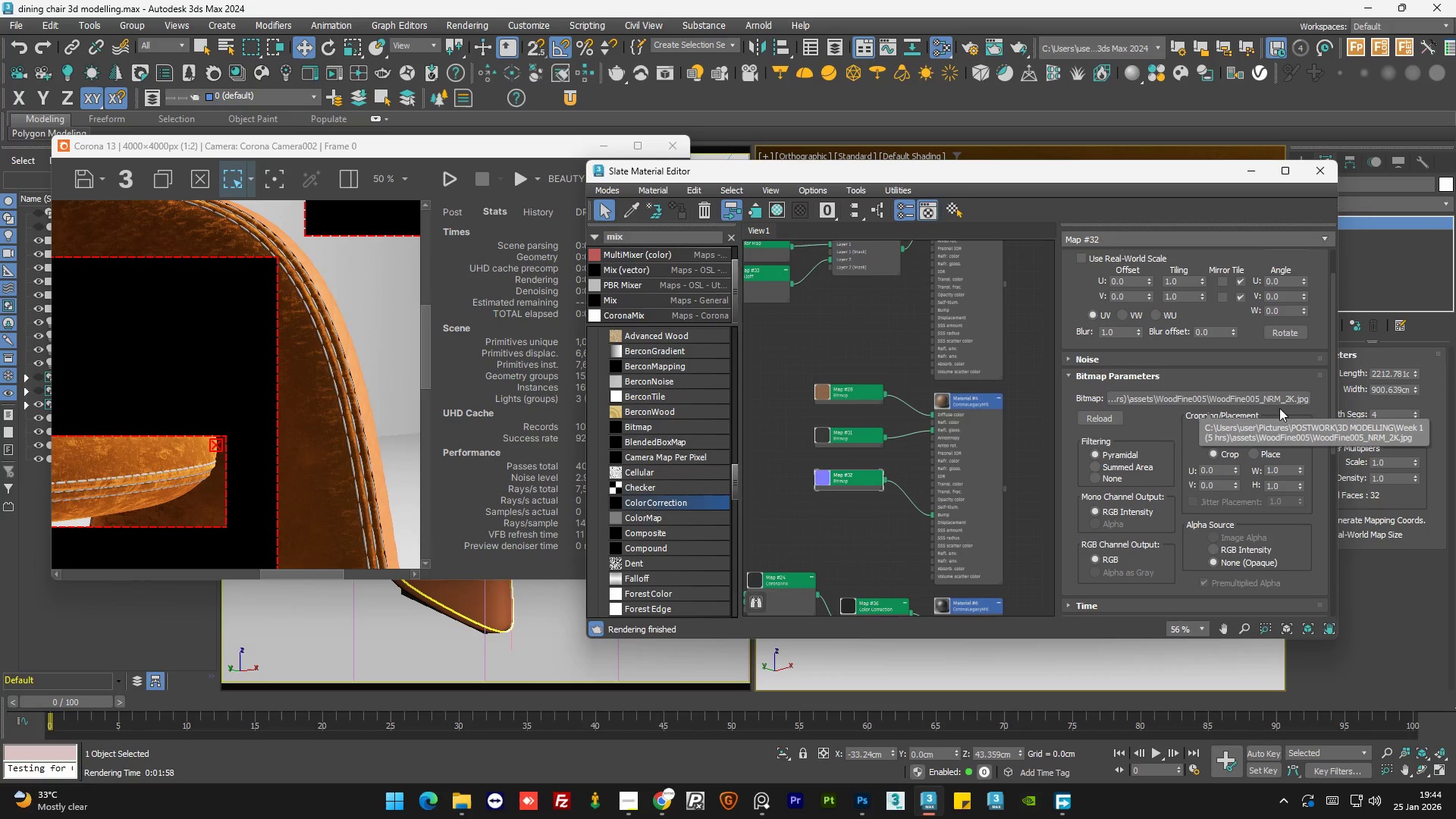 
left_click([1276, 433])
 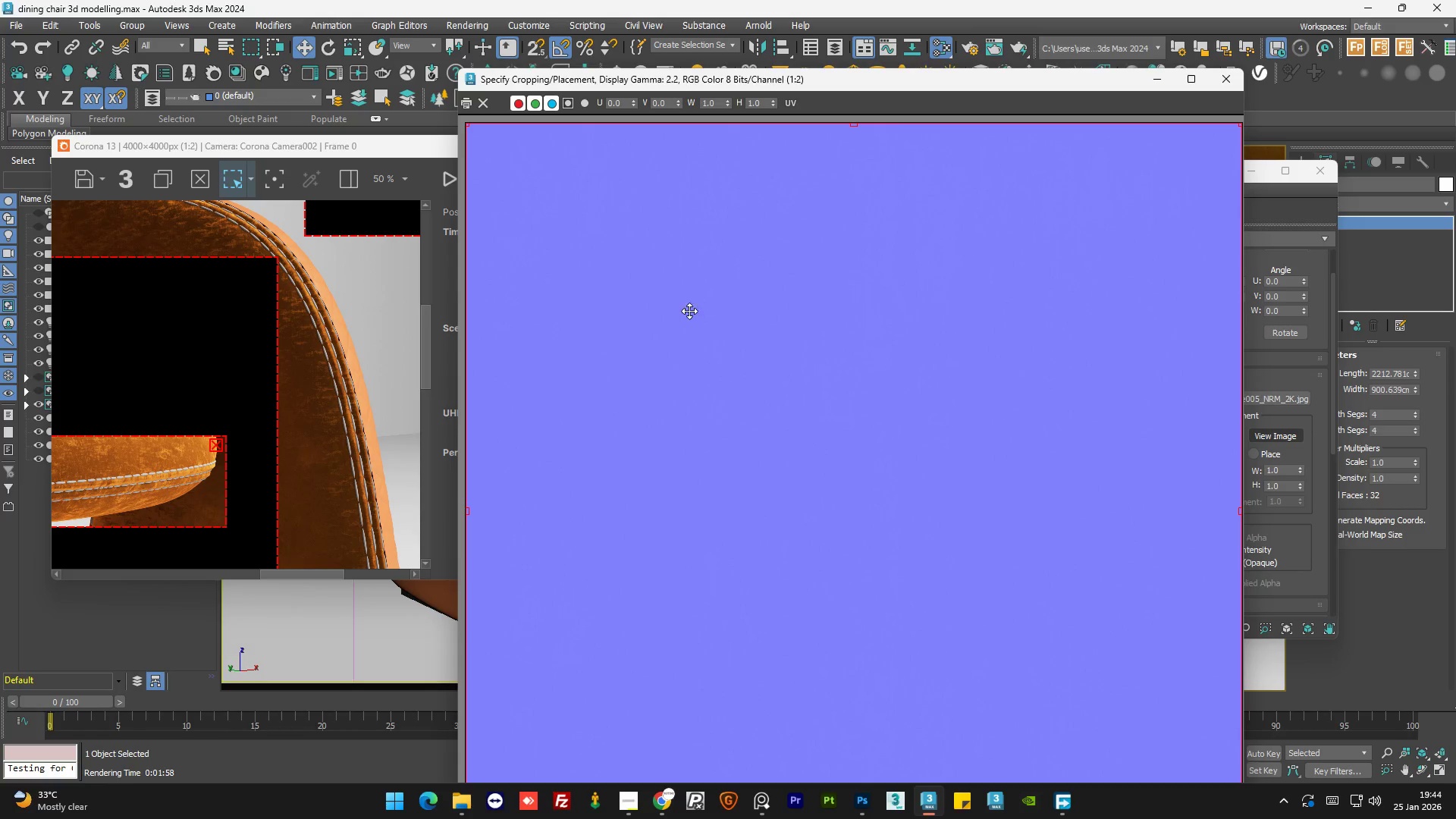 
scroll: coordinate [1104, 110], scroll_direction: up, amount: 21.0
 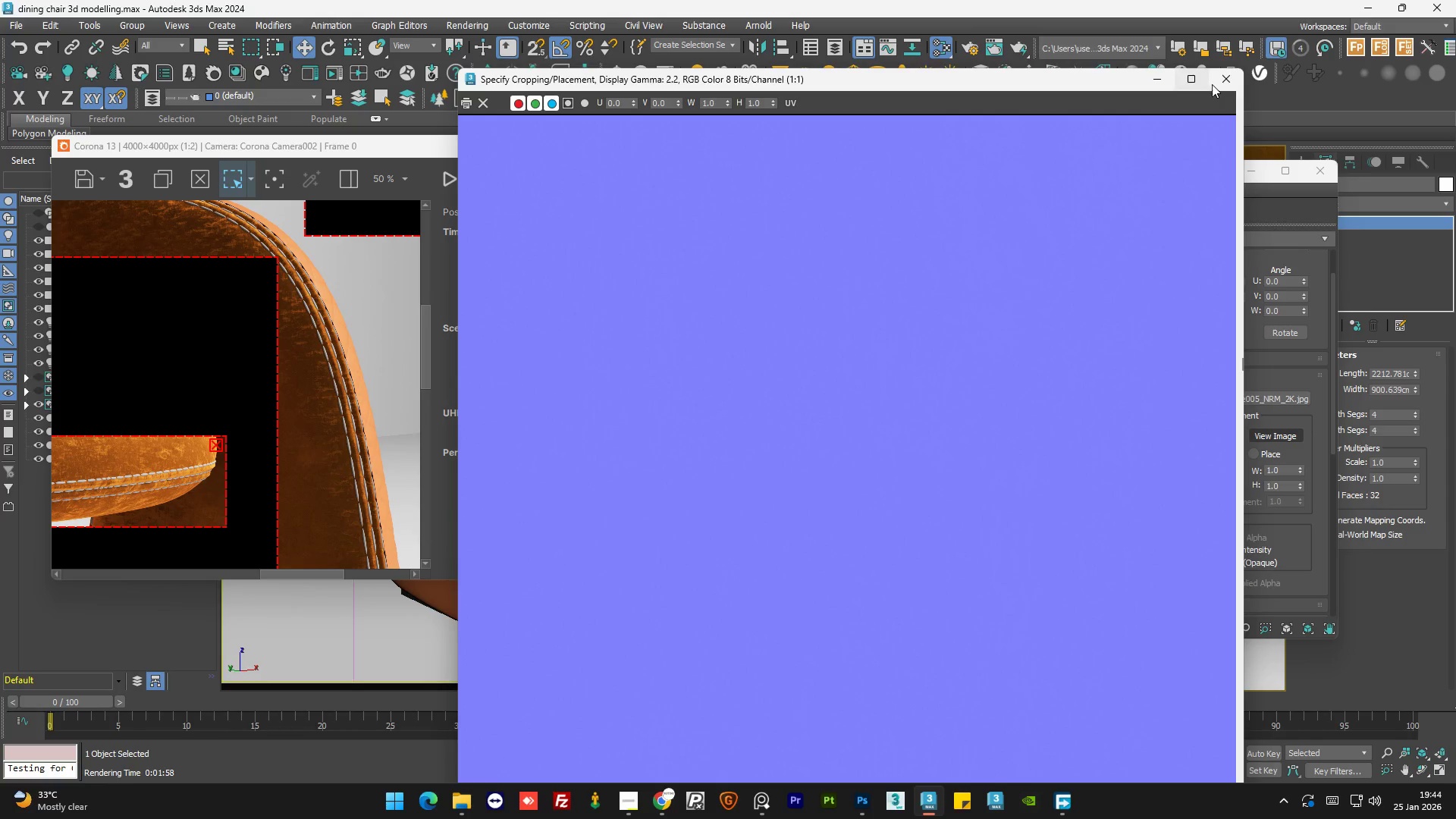 
left_click([1212, 84])
 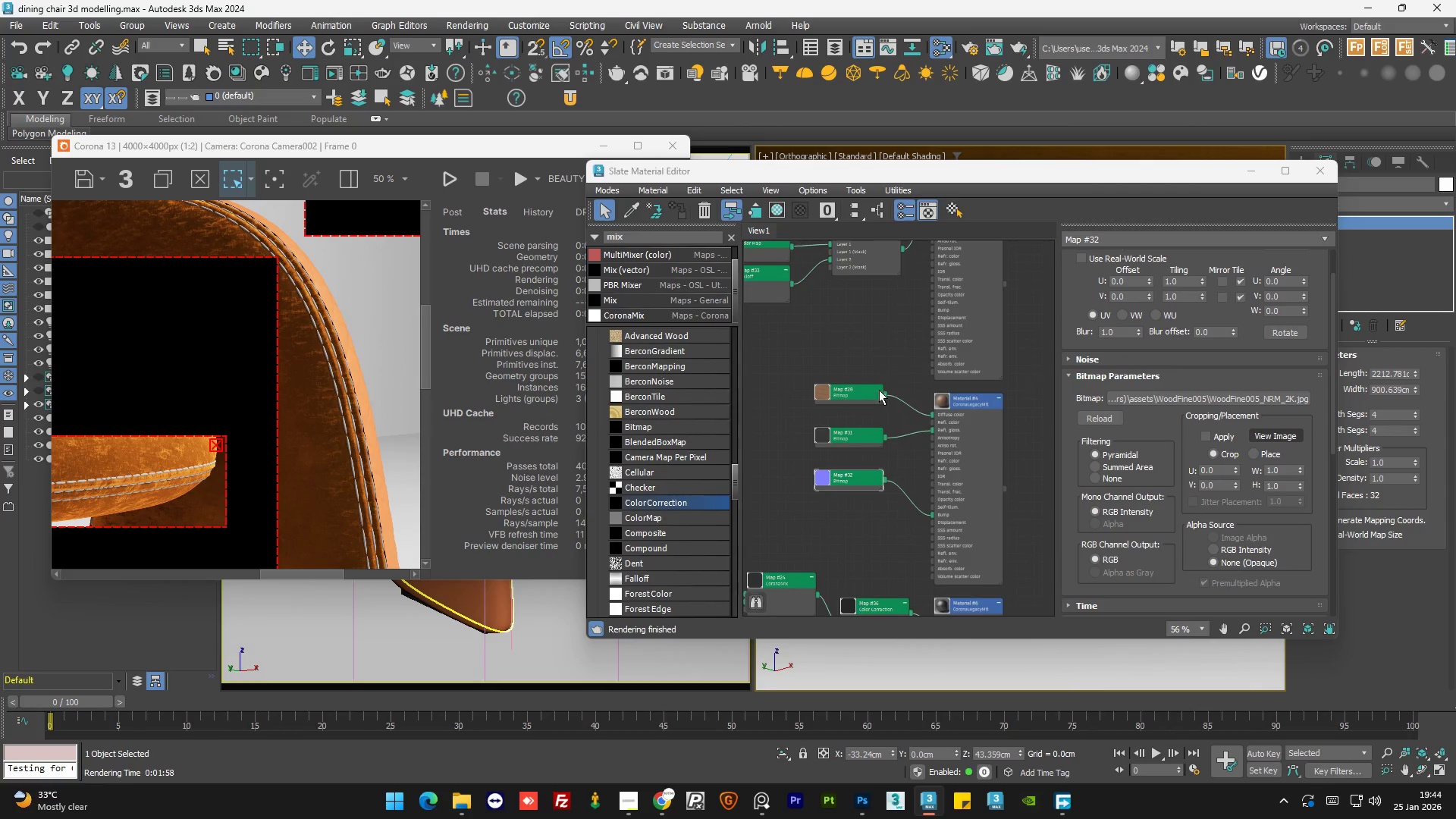 
left_click([920, 458])
 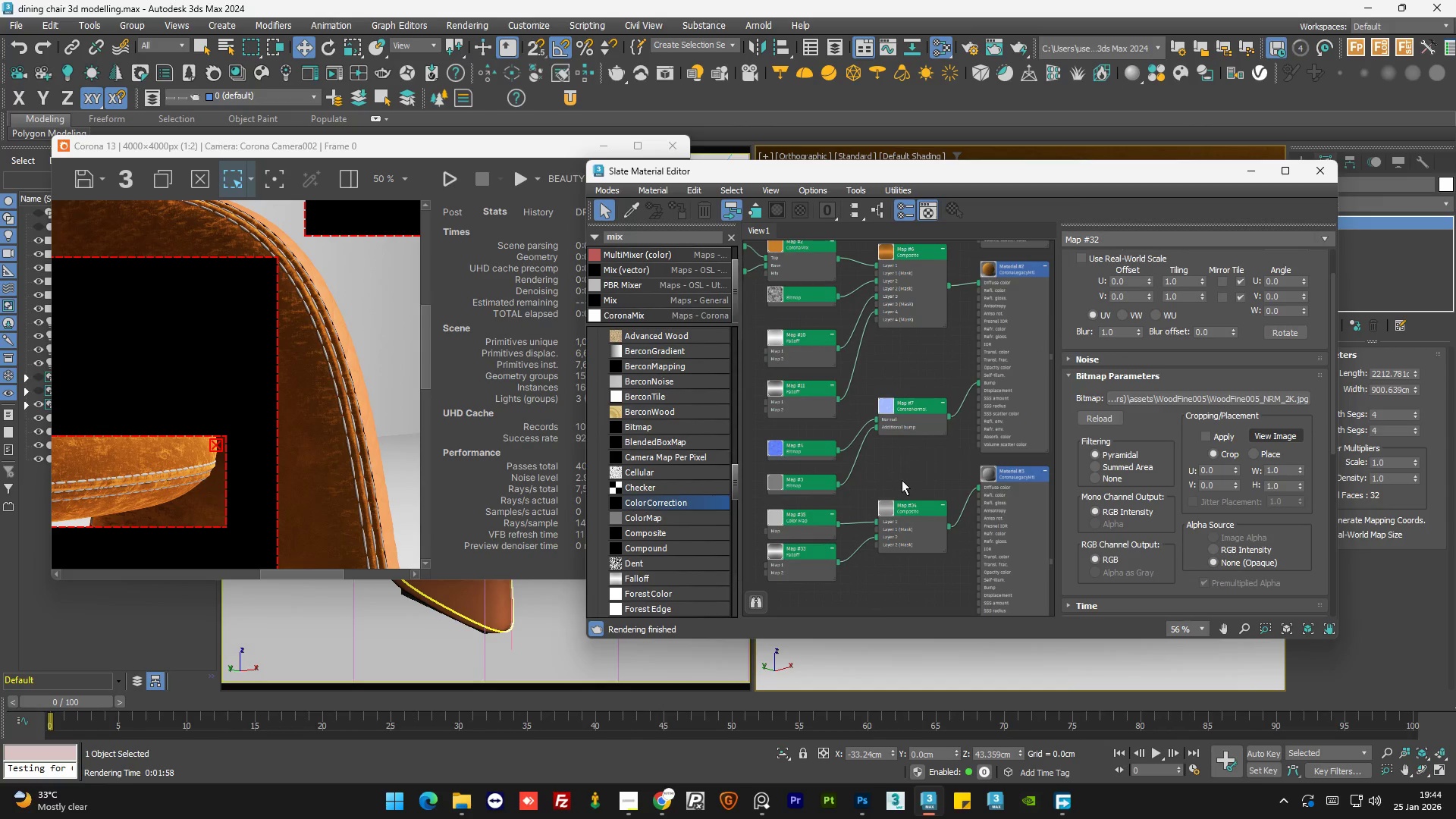 
scroll: coordinate [927, 404], scroll_direction: none, amount: 0.0
 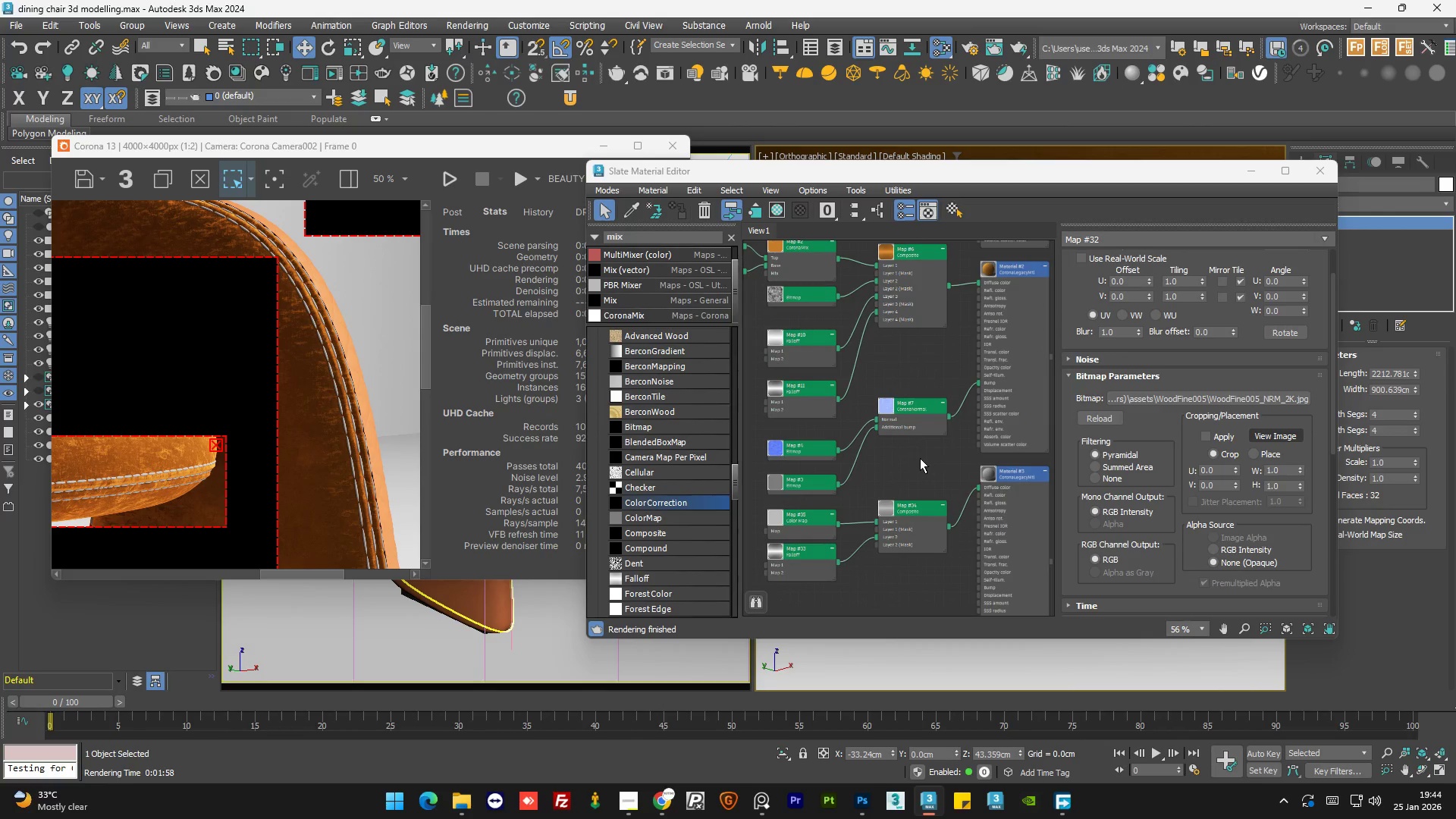 
scroll: coordinate [900, 482], scroll_direction: down, amount: 3.0
 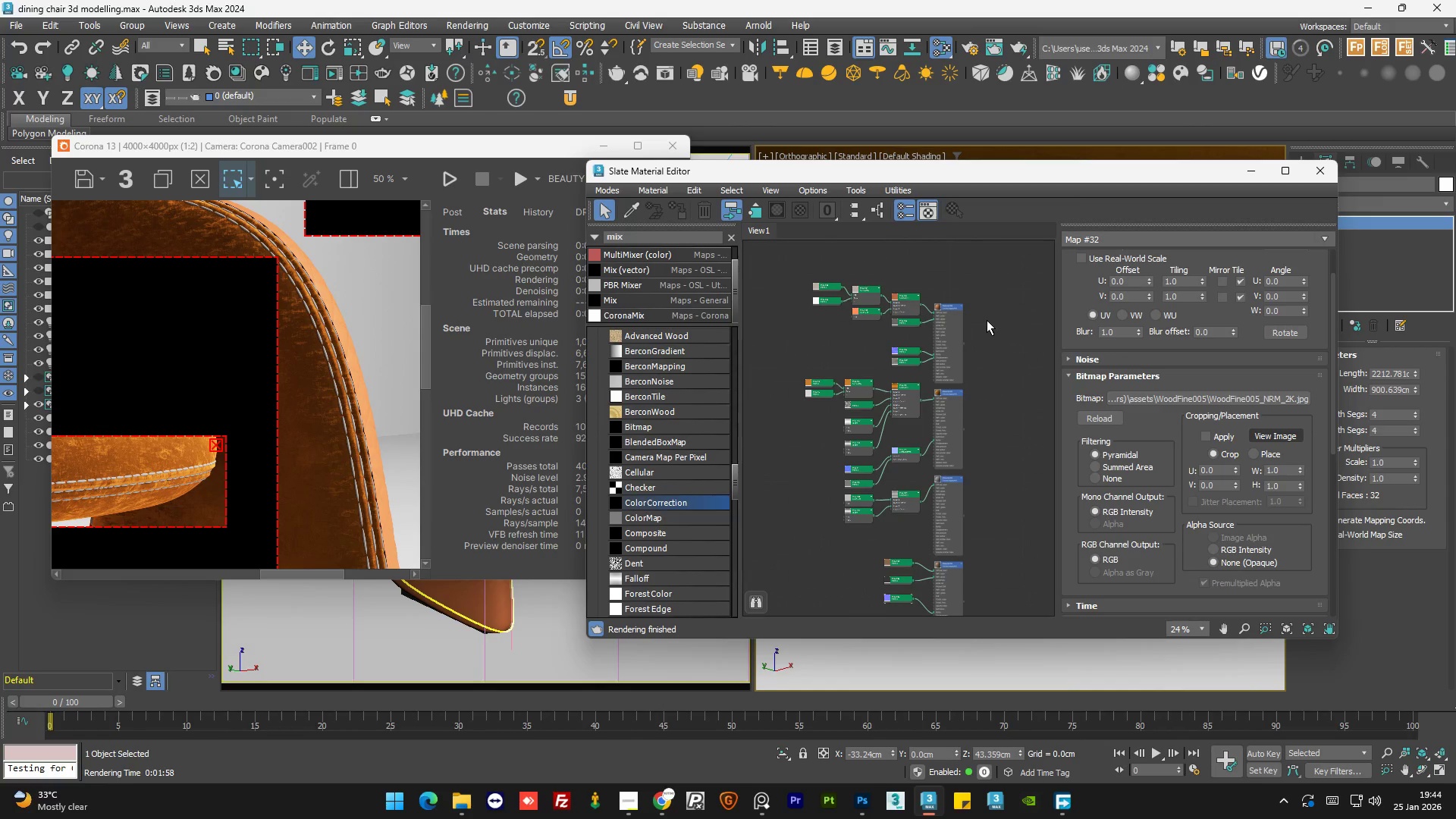 
double_click([987, 319])
 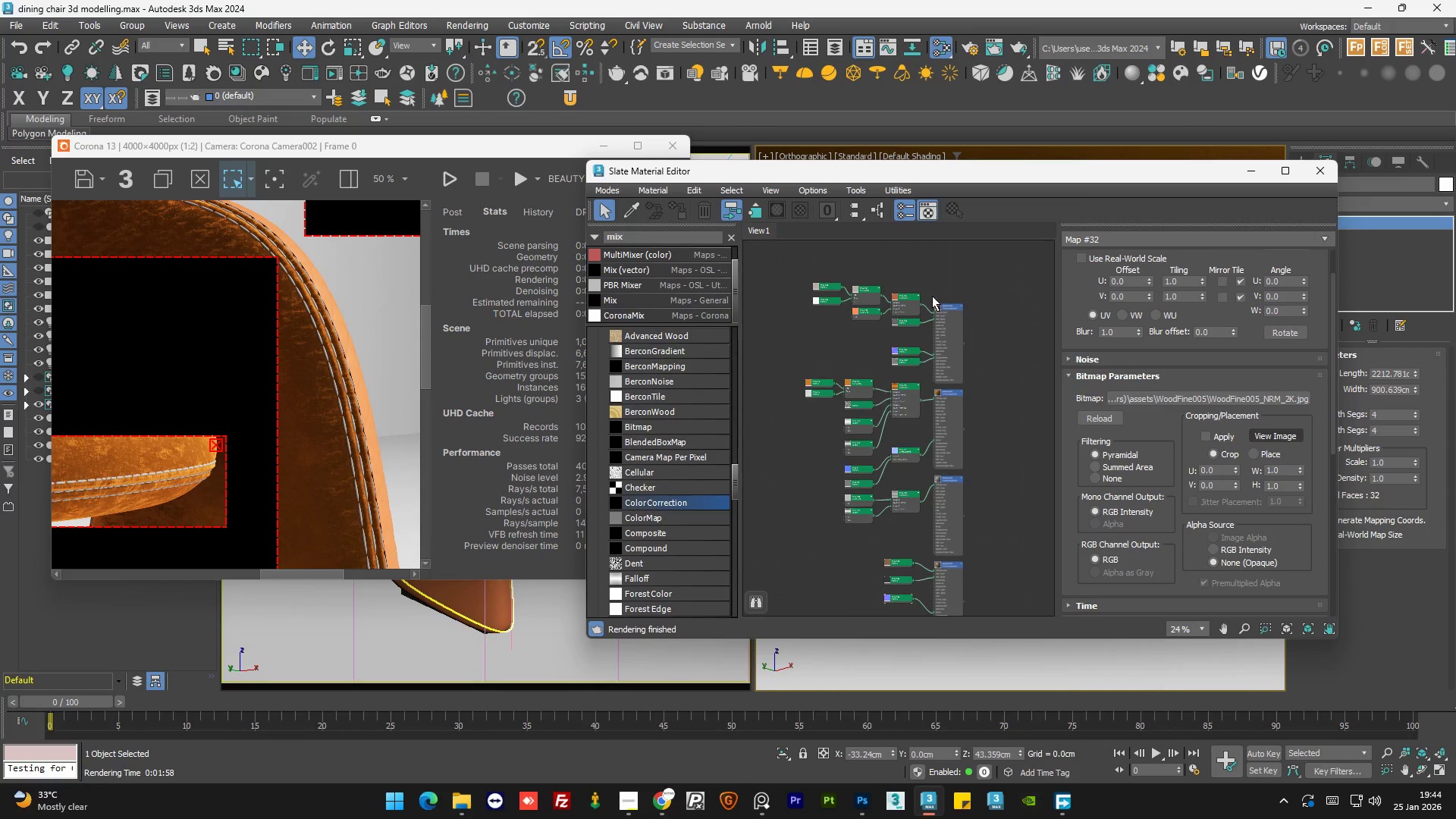 
scroll: coordinate [927, 294], scroll_direction: up, amount: 8.0
 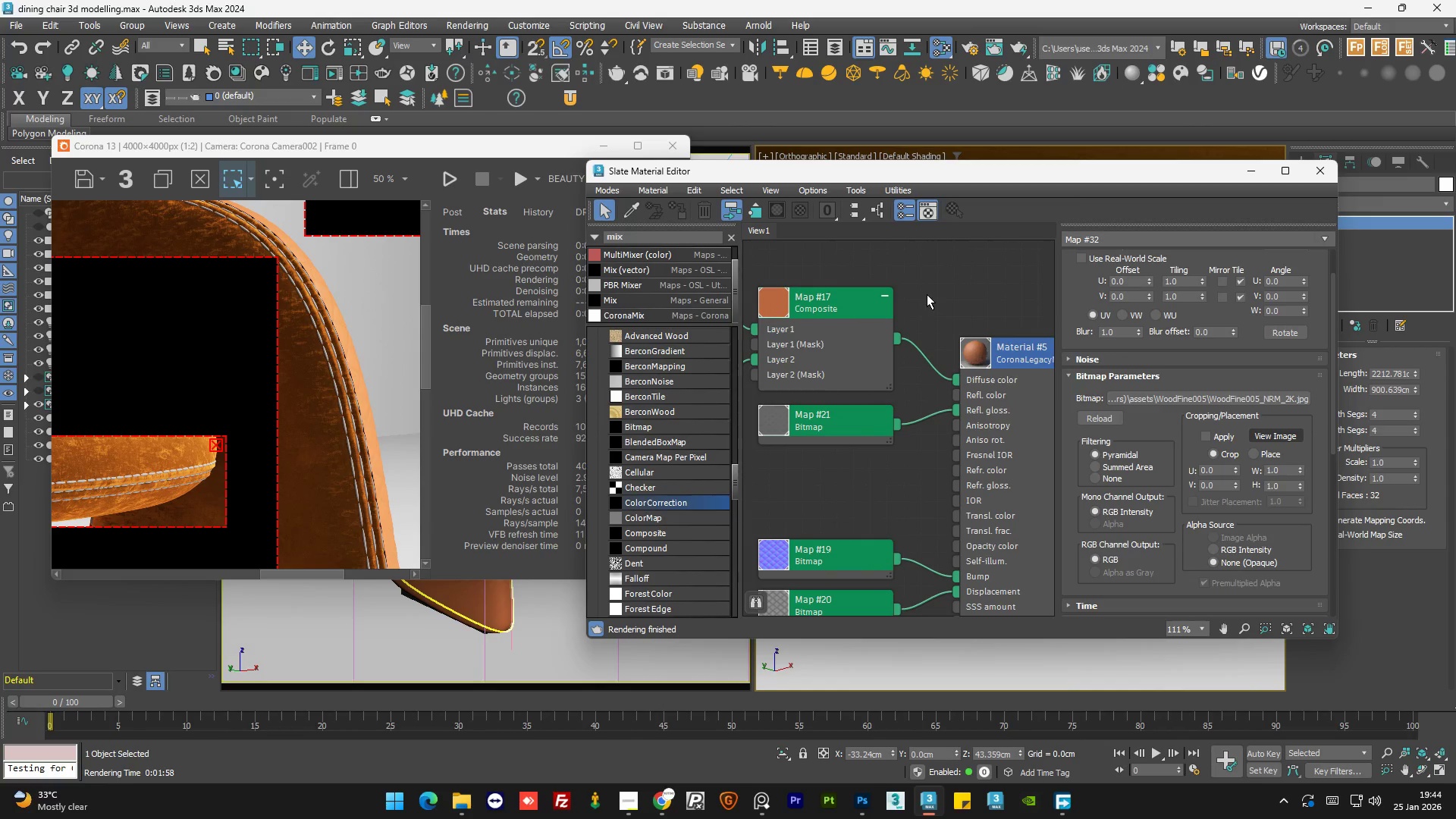 
scroll: coordinate [872, 324], scroll_direction: down, amount: 7.0
 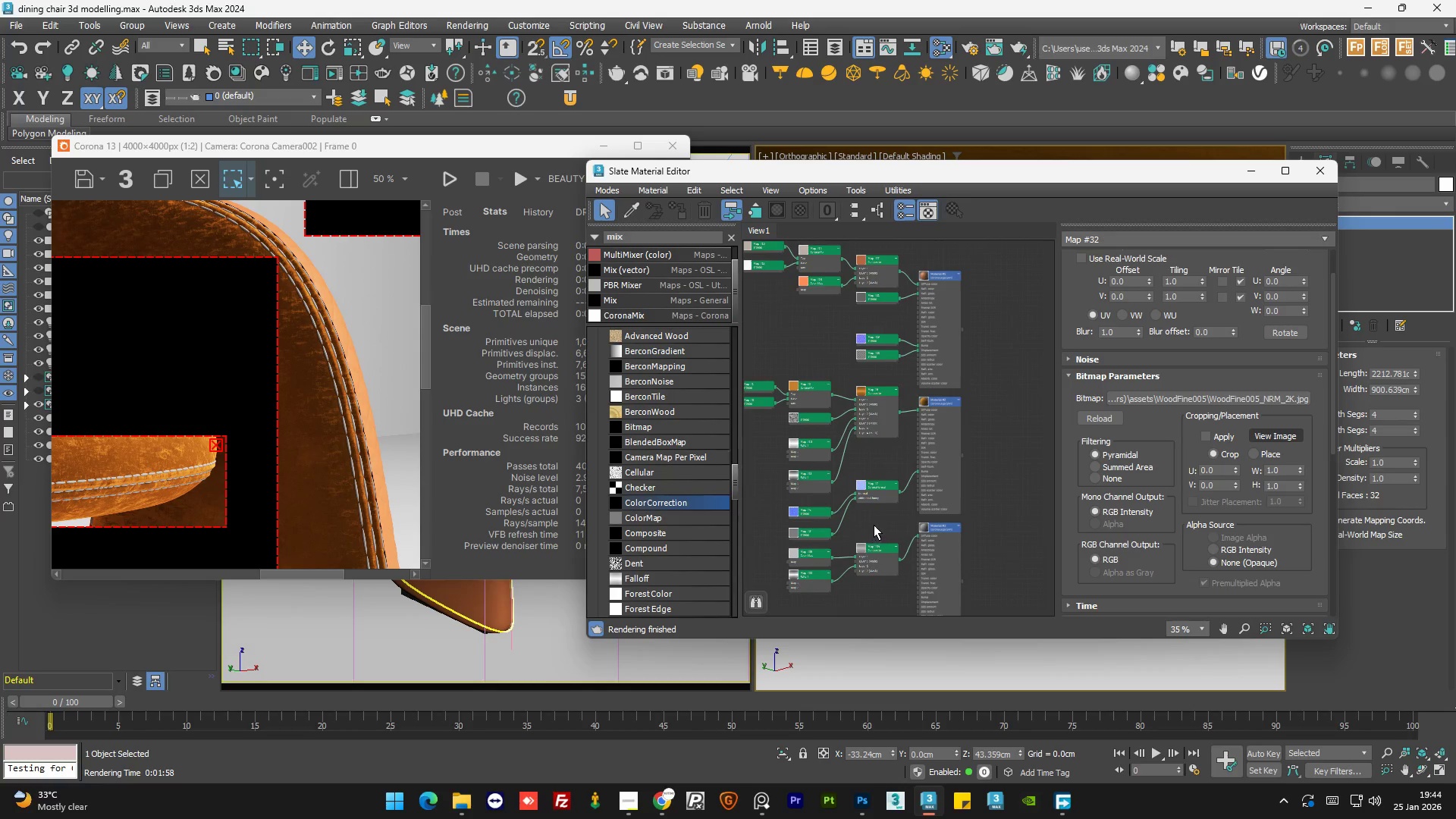 
left_click([857, 502])
 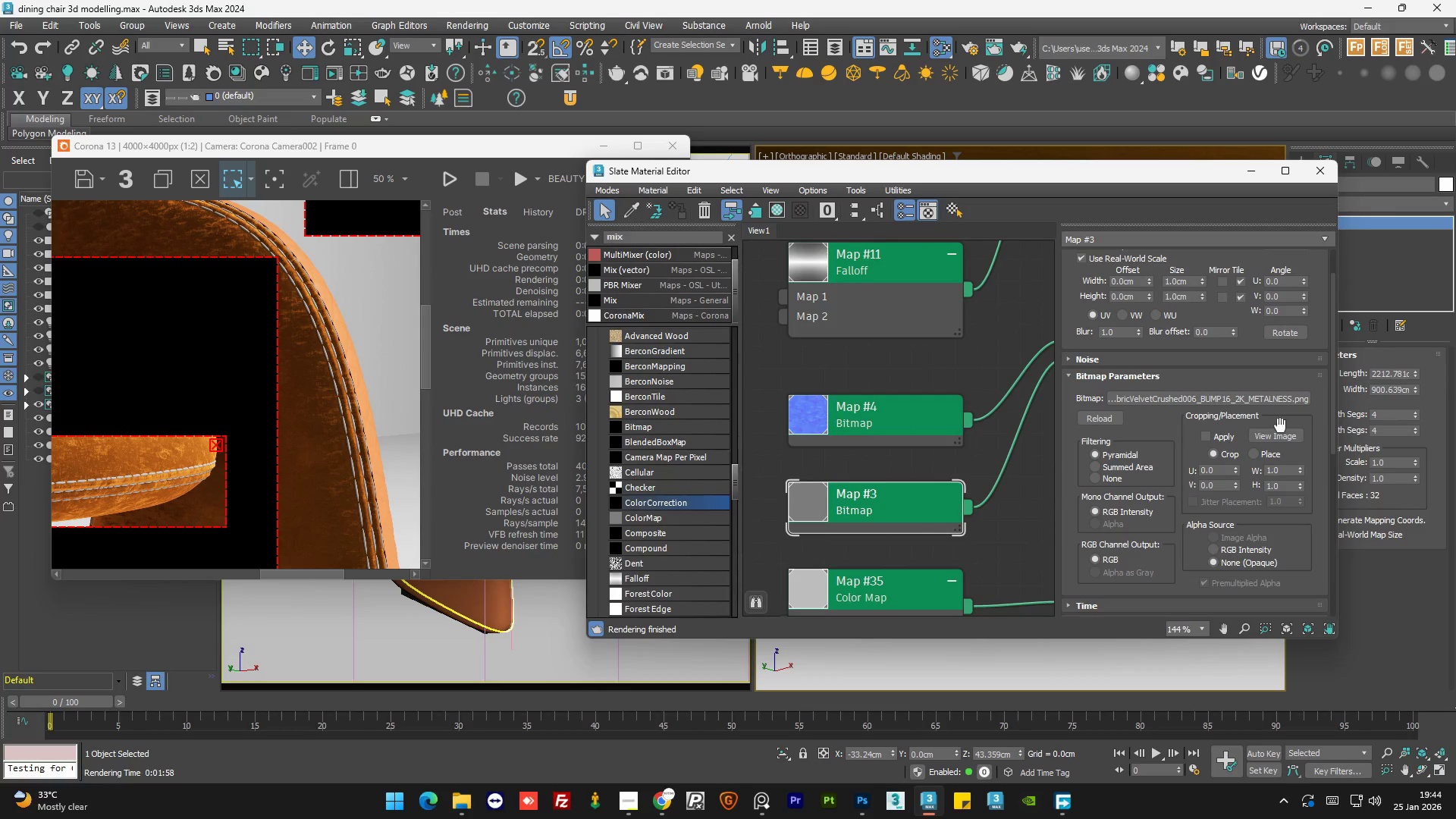 
scroll: coordinate [843, 444], scroll_direction: up, amount: 10.0
 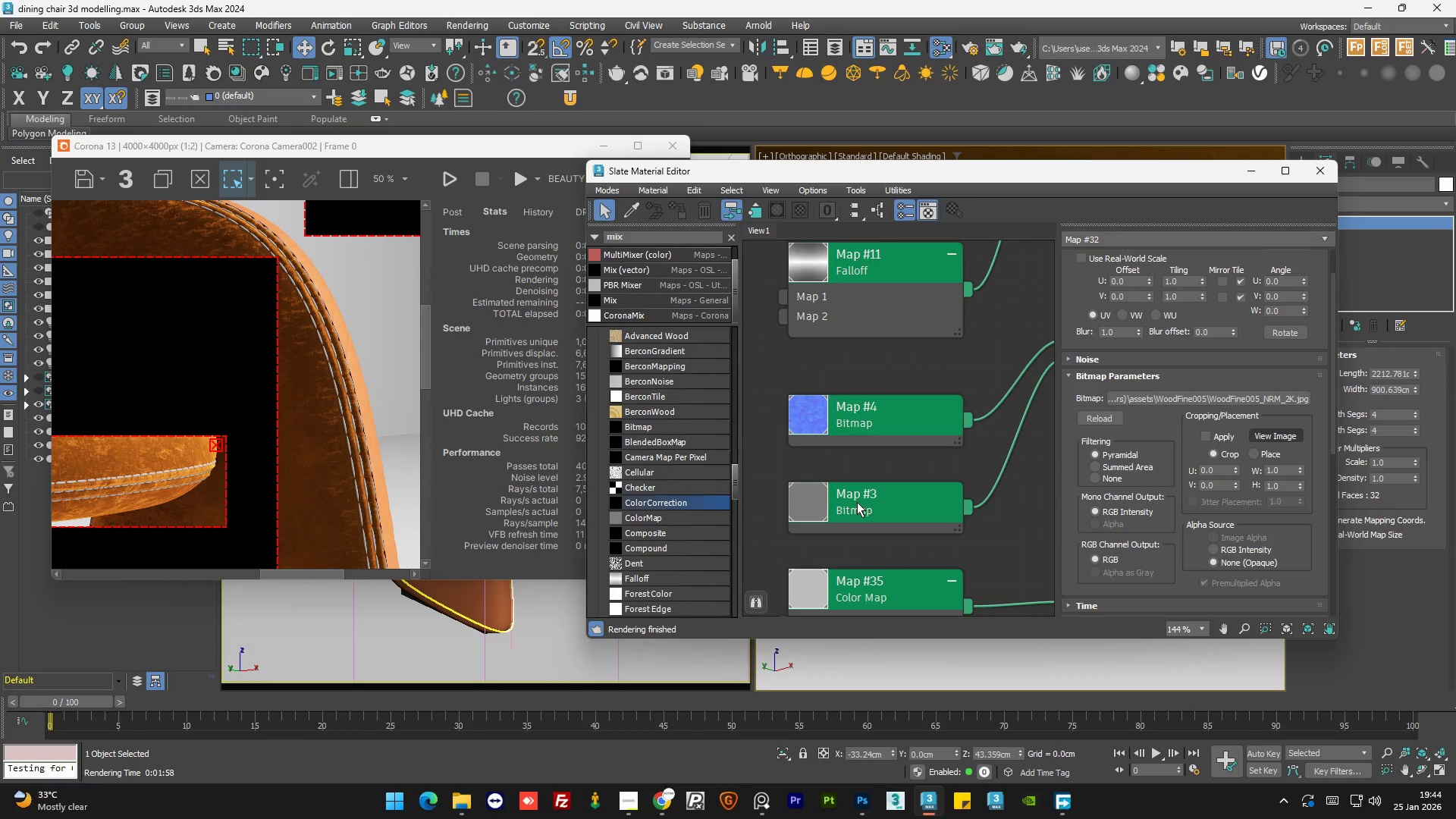 
left_click([1278, 438])
 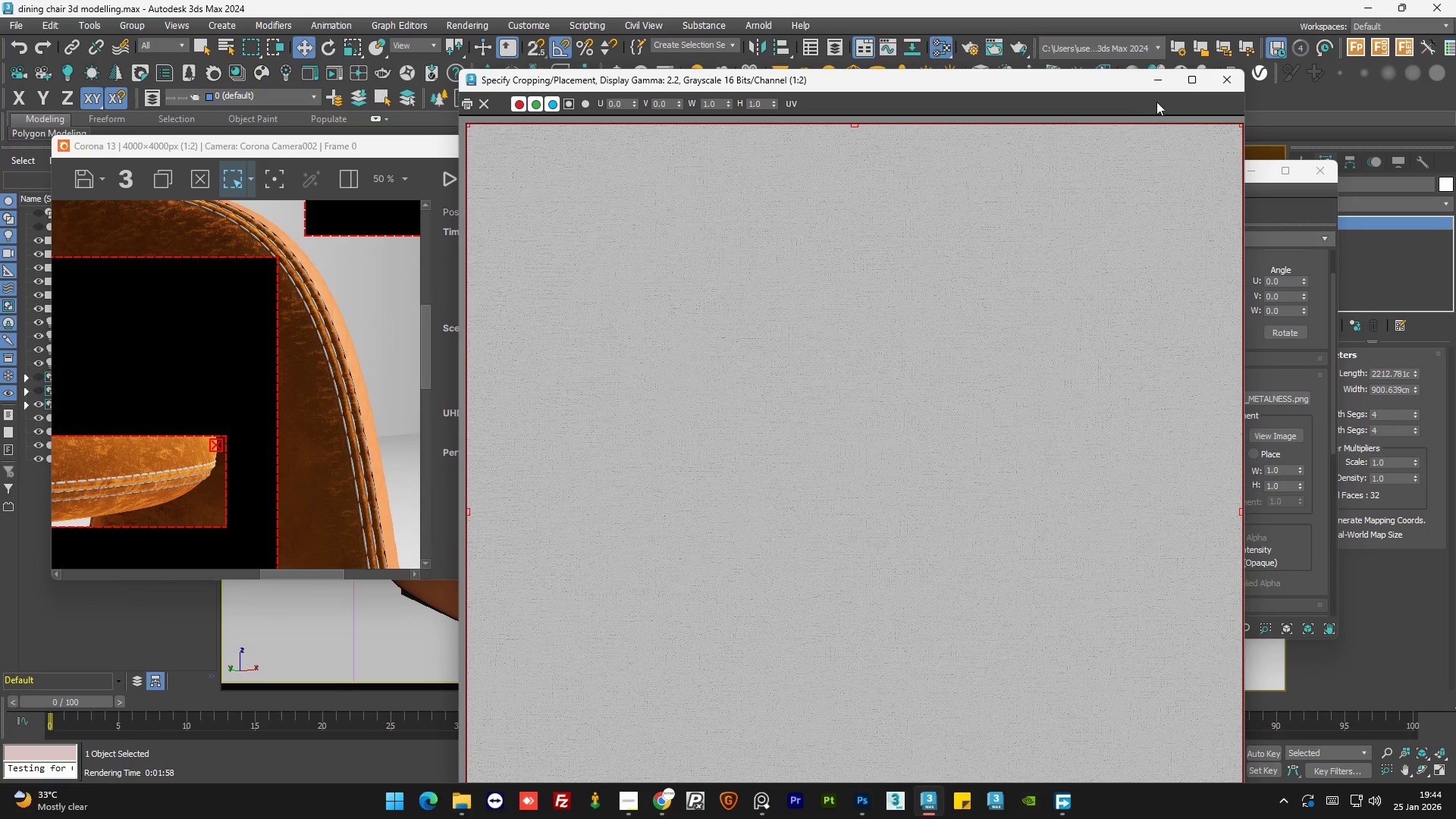 
left_click([1216, 83])
 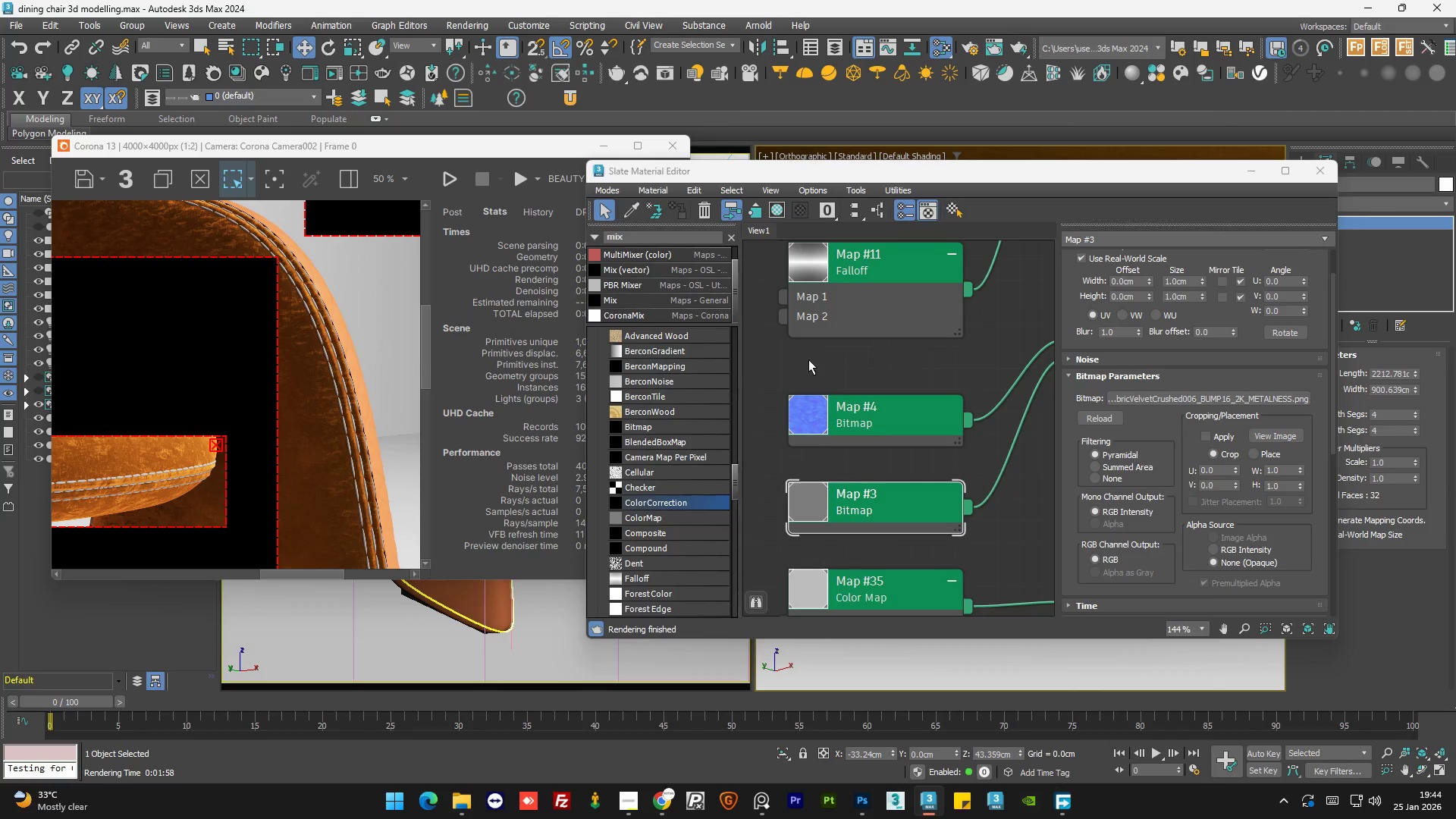 
scroll: coordinate [824, 414], scroll_direction: down, amount: 9.0
 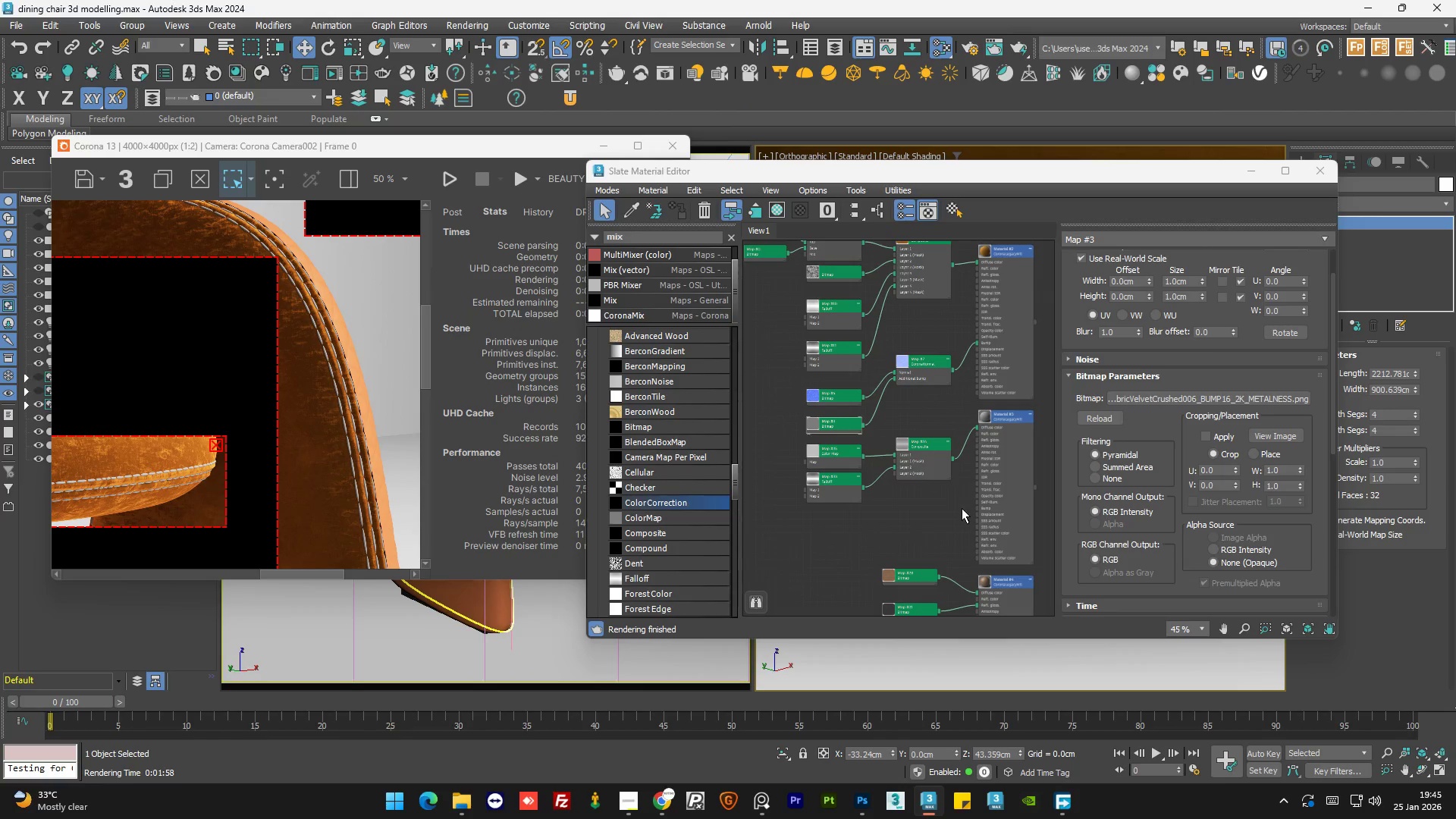 
hold_key(key=ShiftLeft, duration=0.84)
 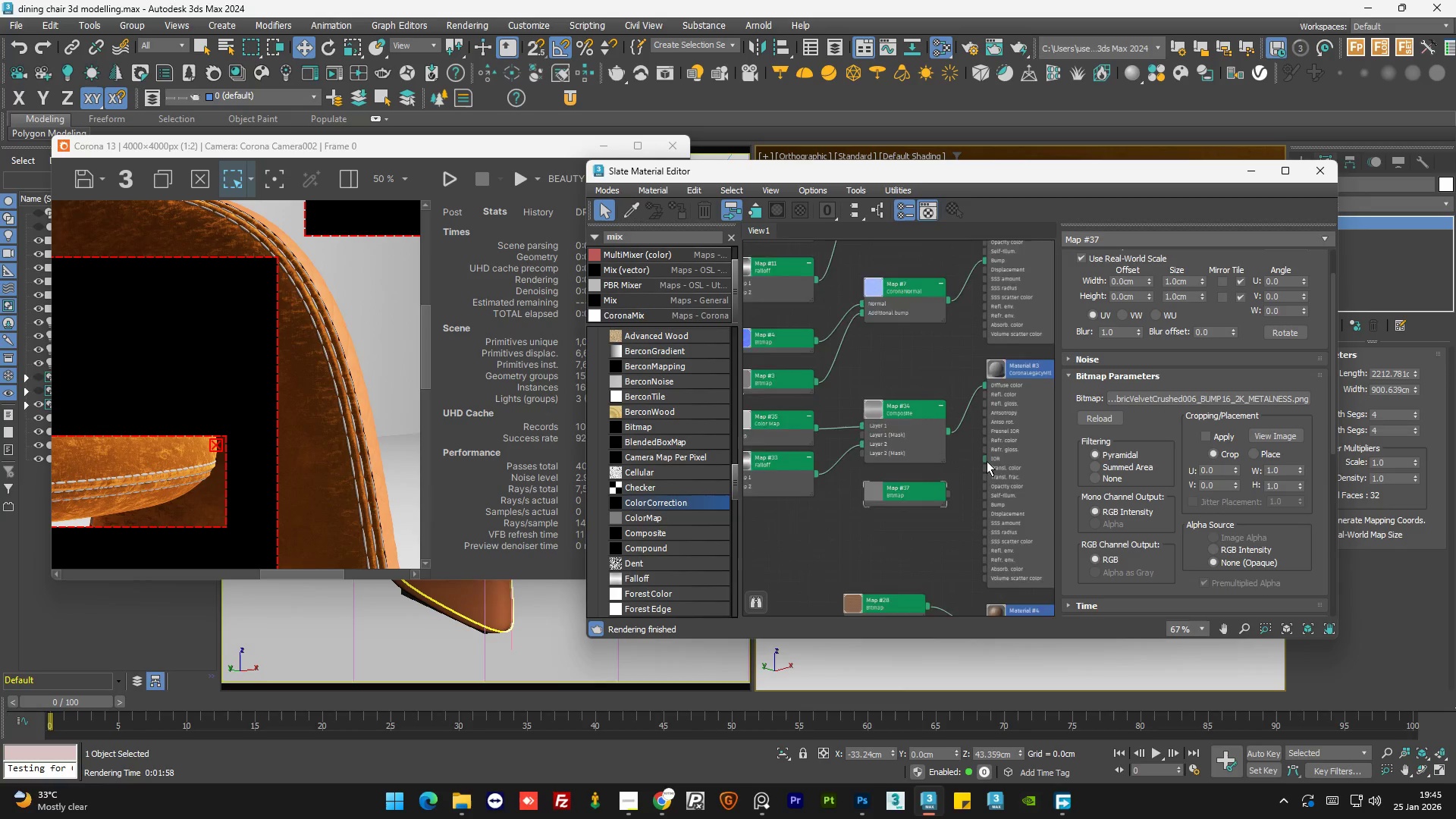 
scroll: coordinate [962, 515], scroll_direction: up, amount: 2.0
 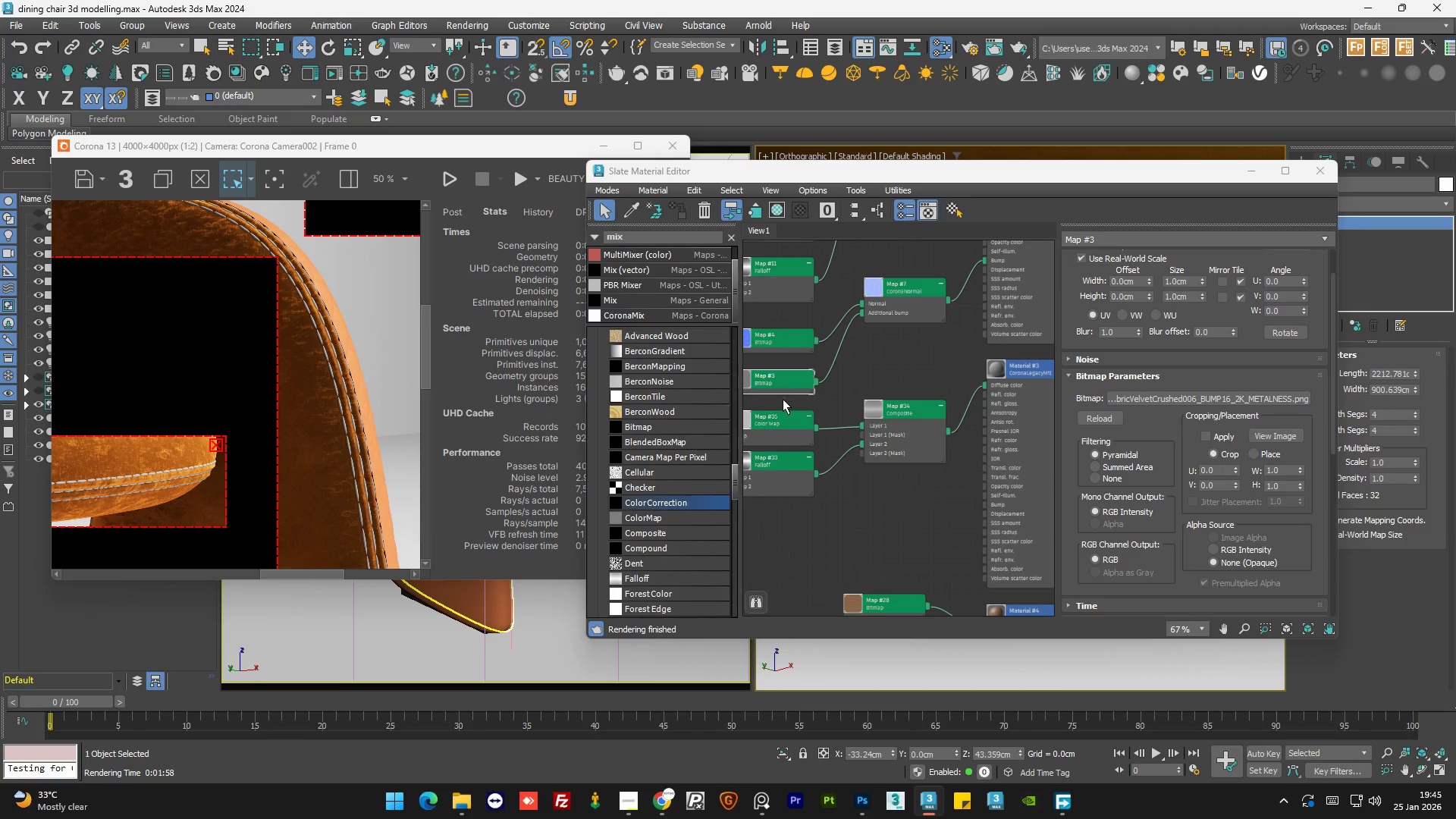 
left_click_drag(start_coordinate=[770, 378], to_coordinate=[899, 493])
 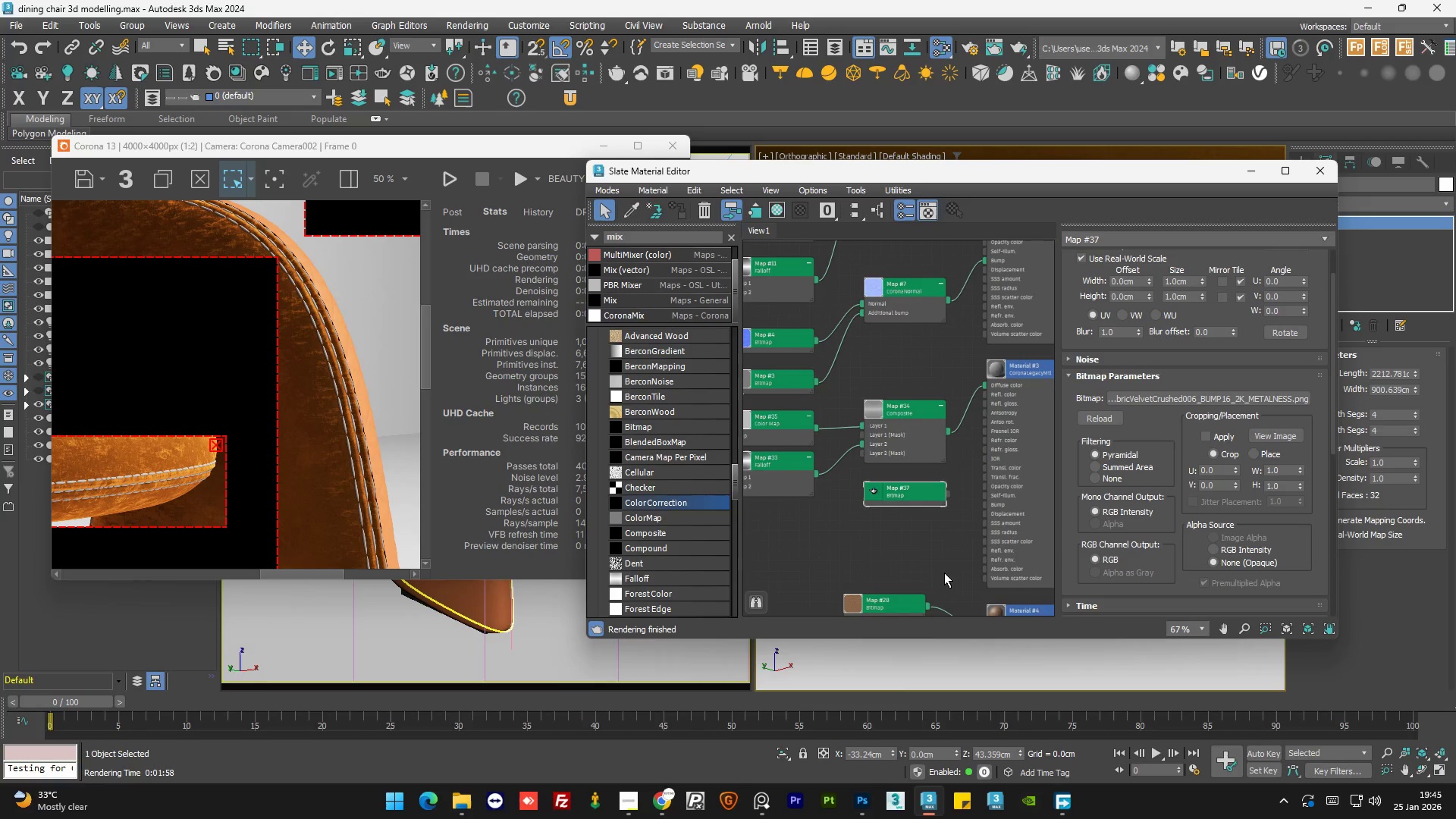 
left_click([944, 573])
 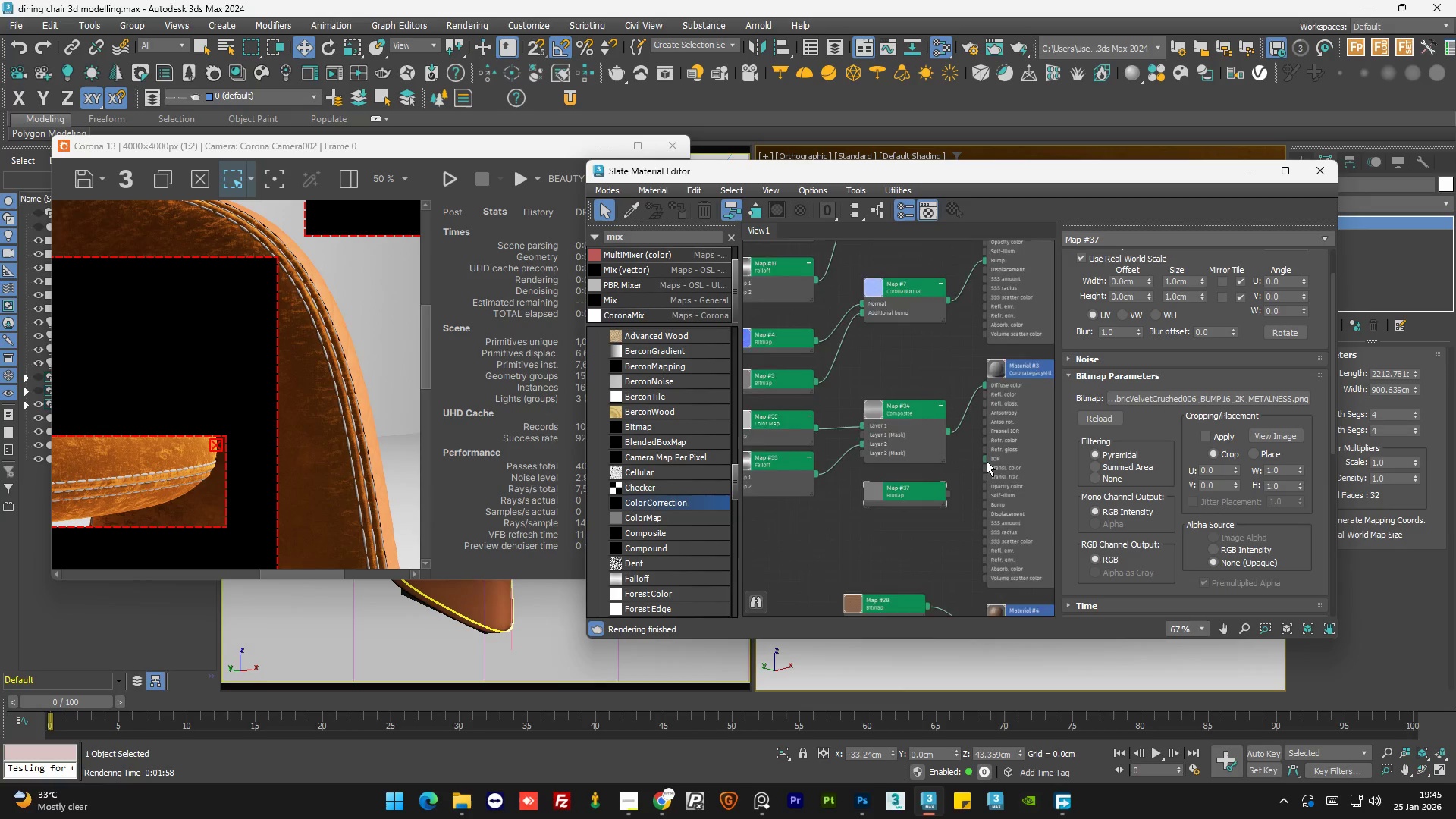 
scroll: coordinate [987, 460], scroll_direction: up, amount: 4.0
 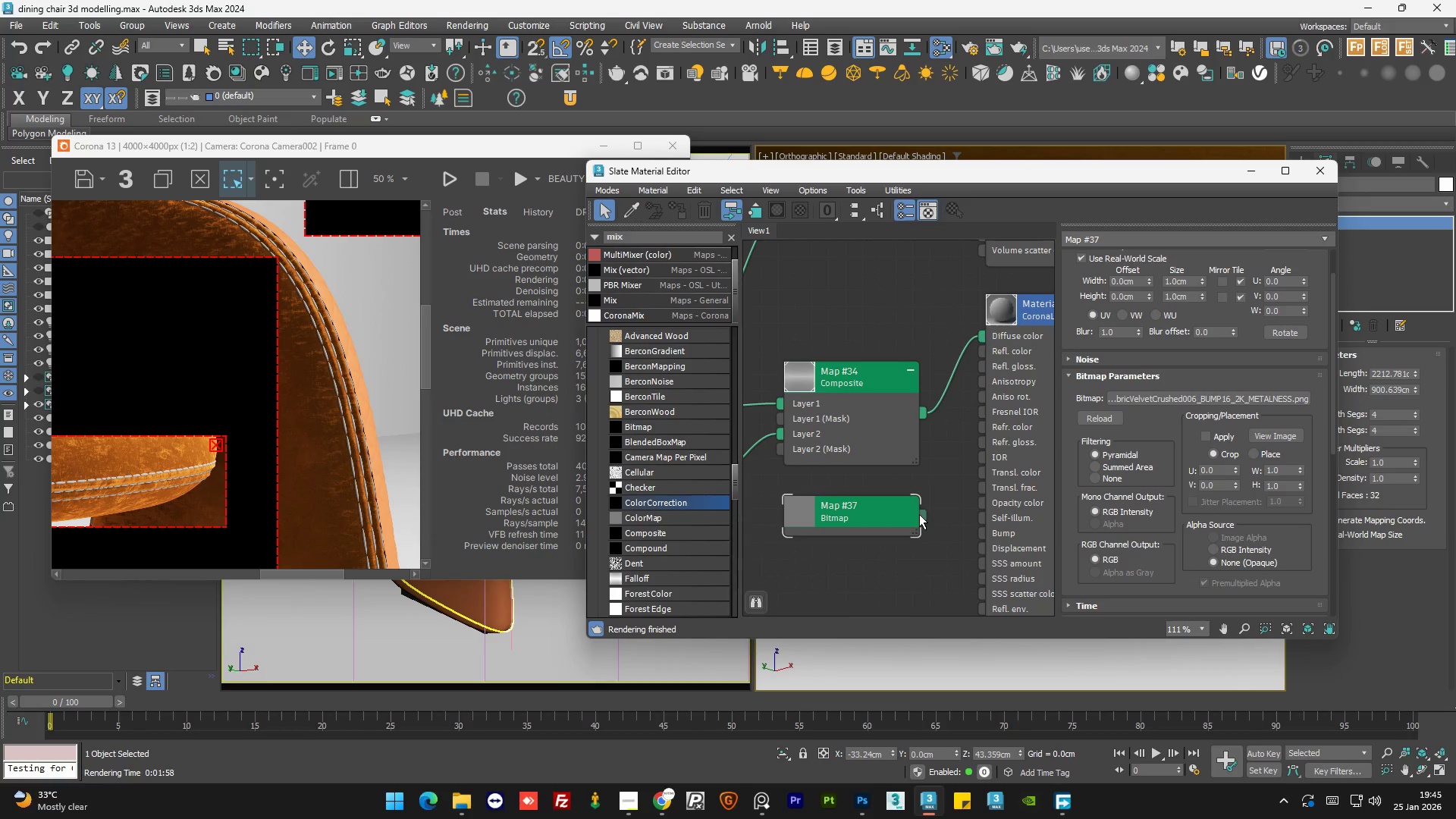 
left_click_drag(start_coordinate=[919, 514], to_coordinate=[983, 338])
 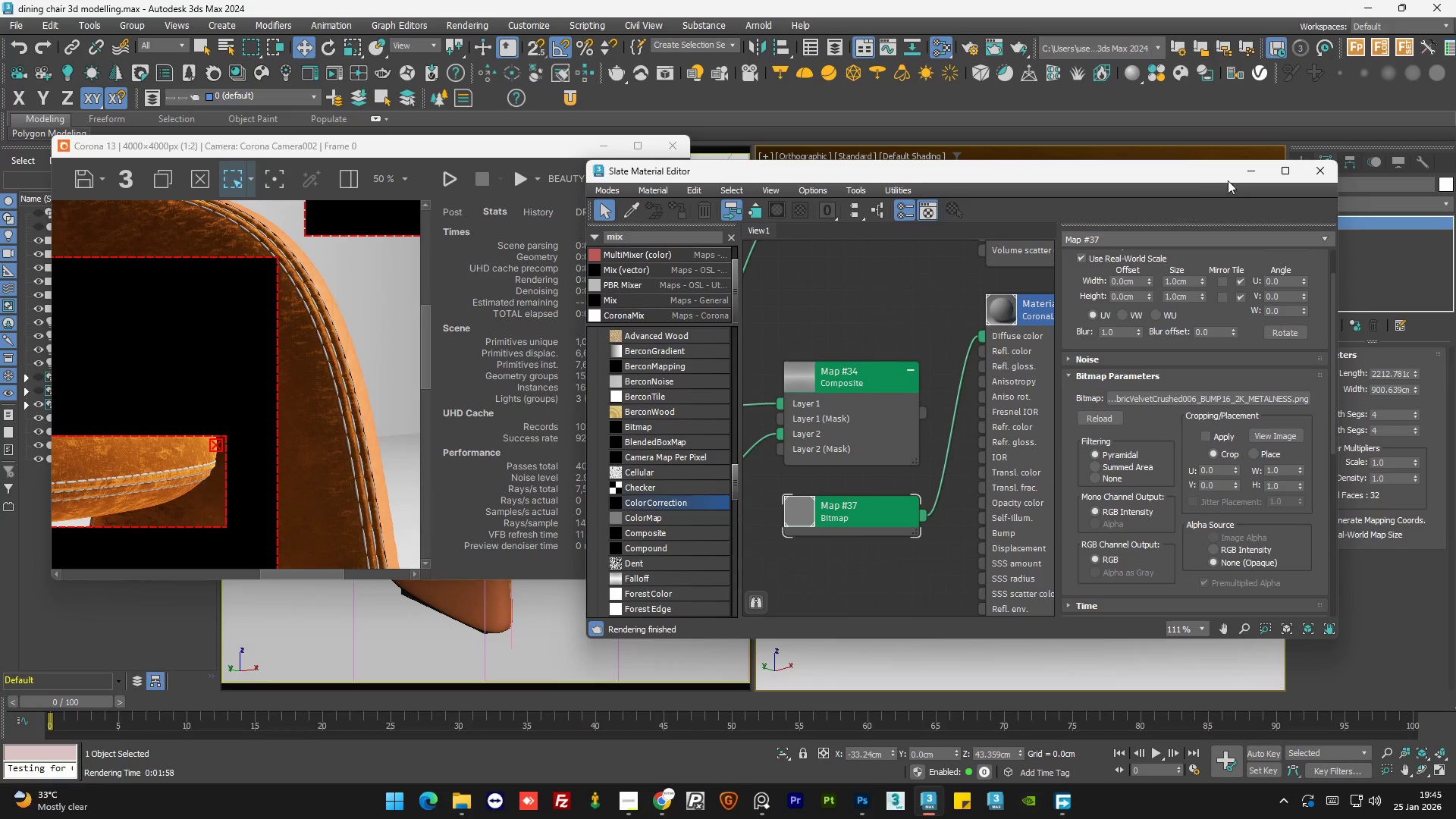 
left_click([1249, 172])
 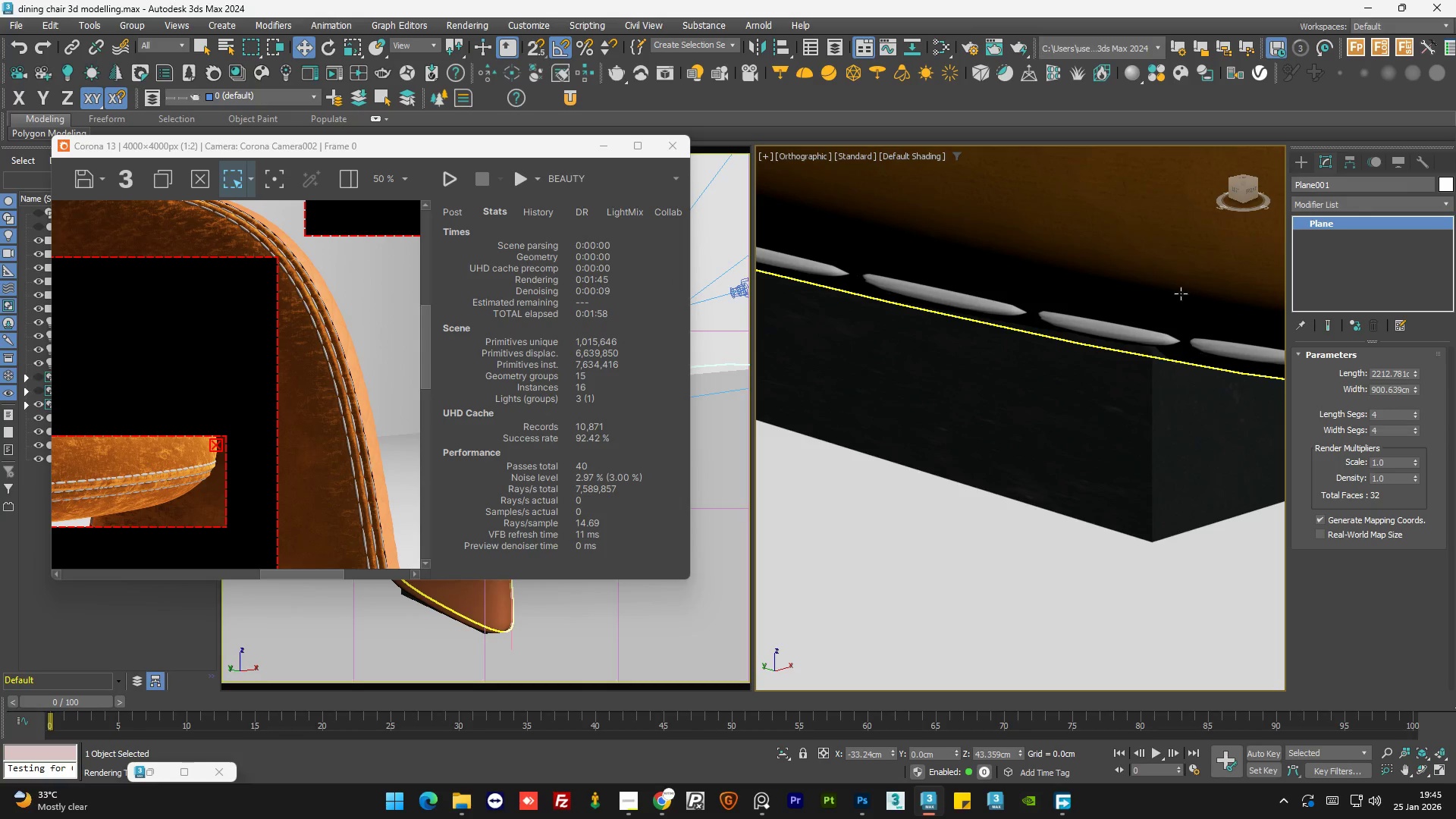 
scroll: coordinate [1056, 362], scroll_direction: up, amount: 8.0
 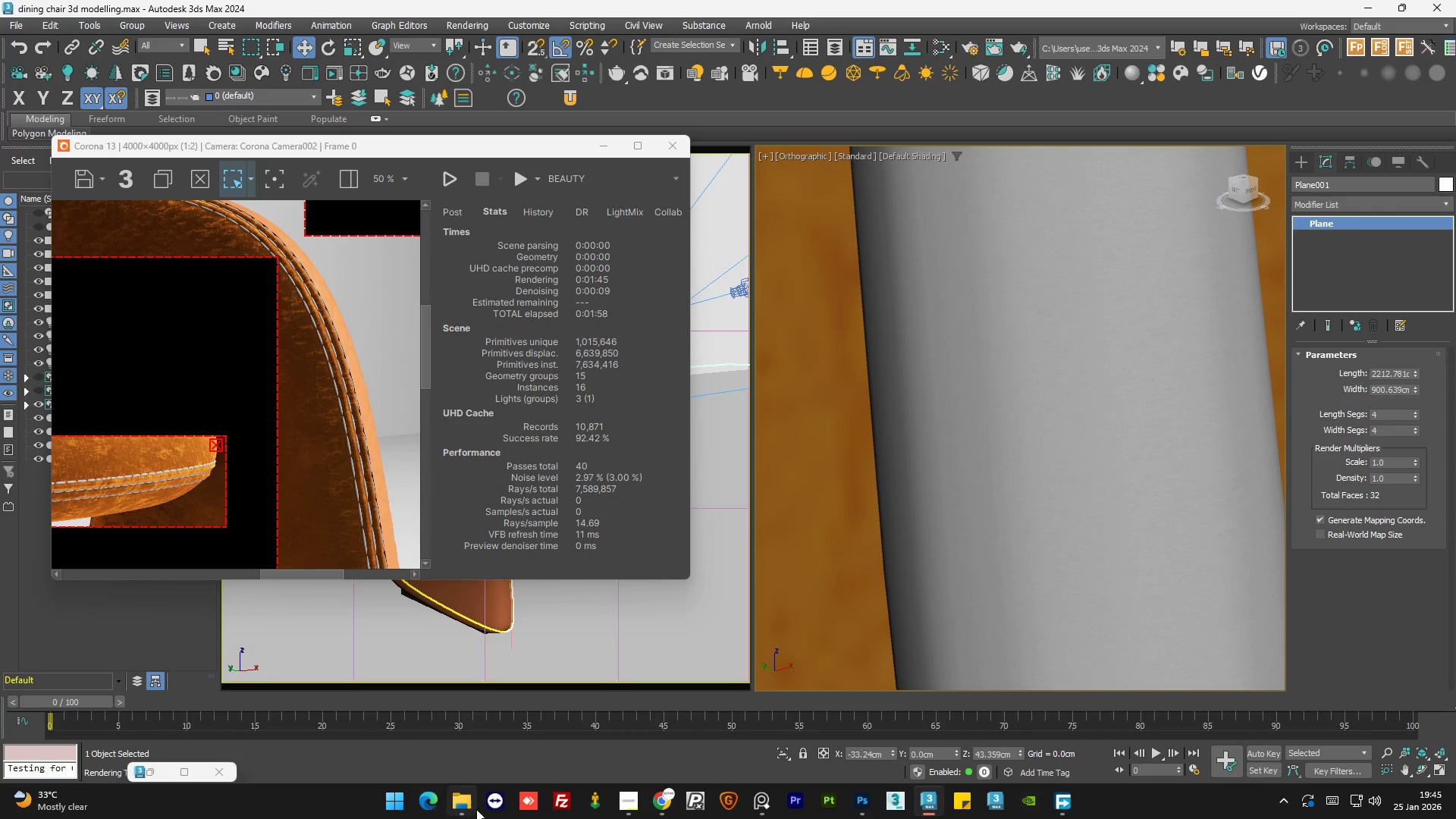 
left_click([463, 810])
 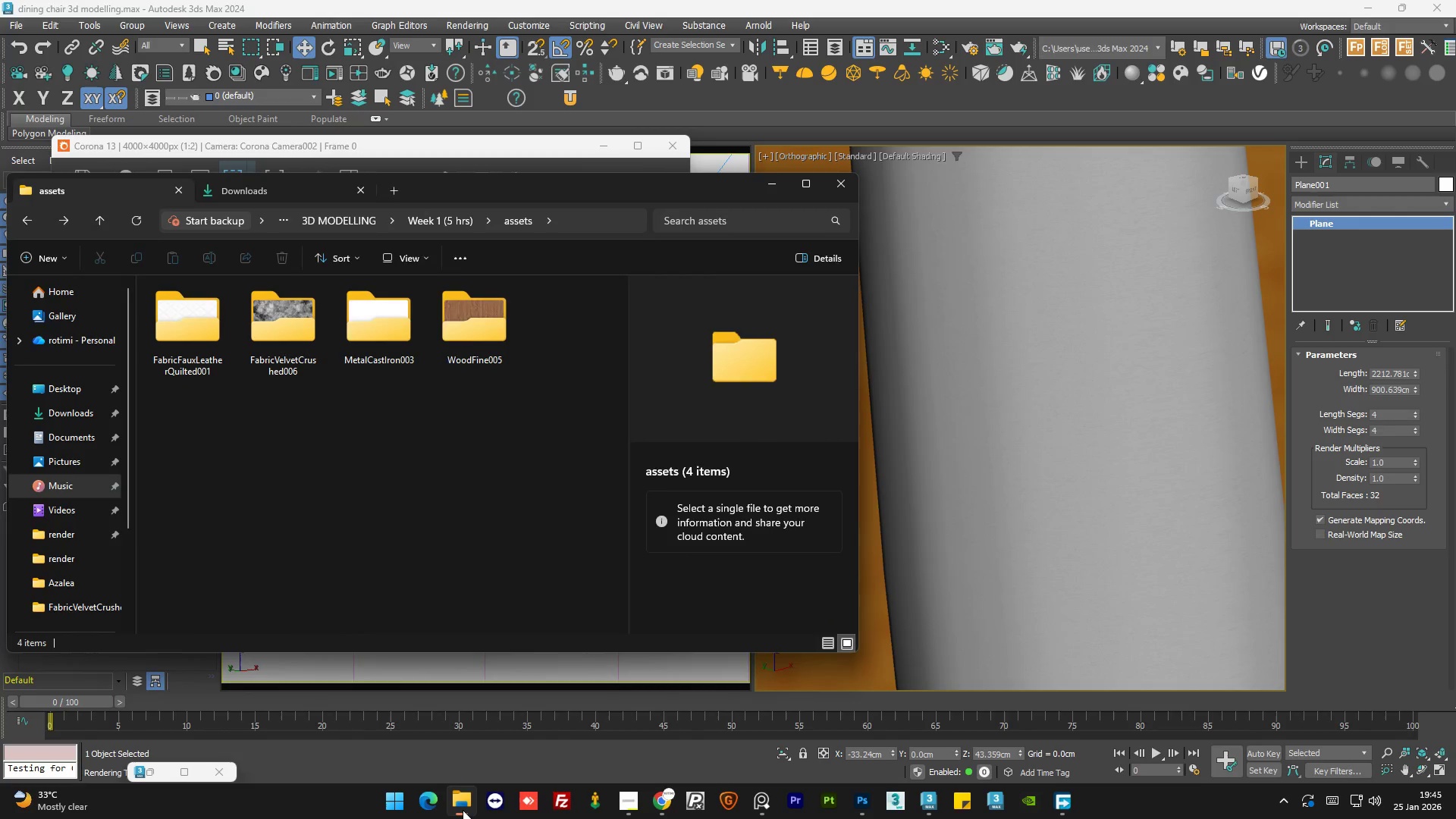 
left_click([463, 810])
 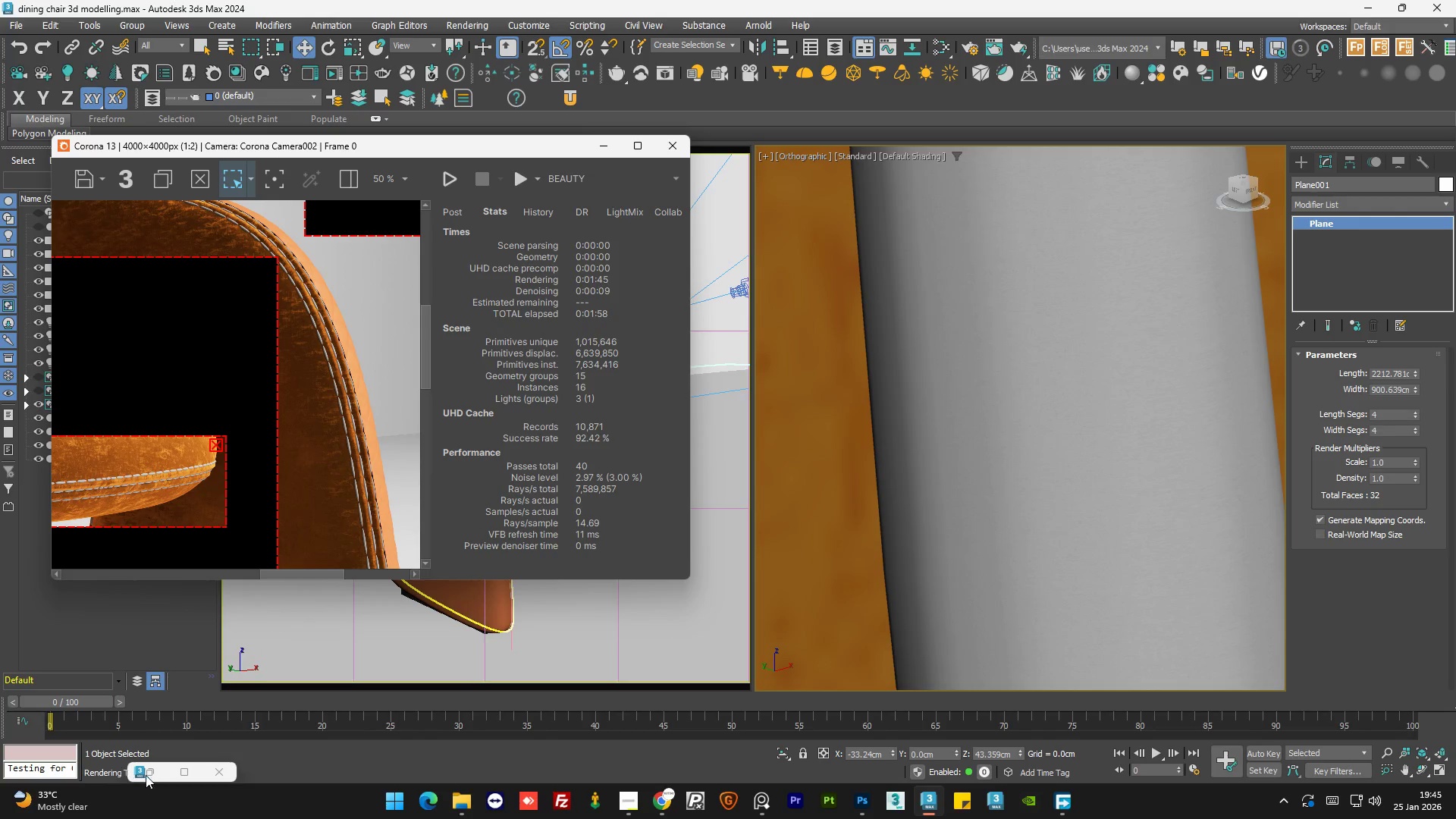 
left_click([155, 774])
 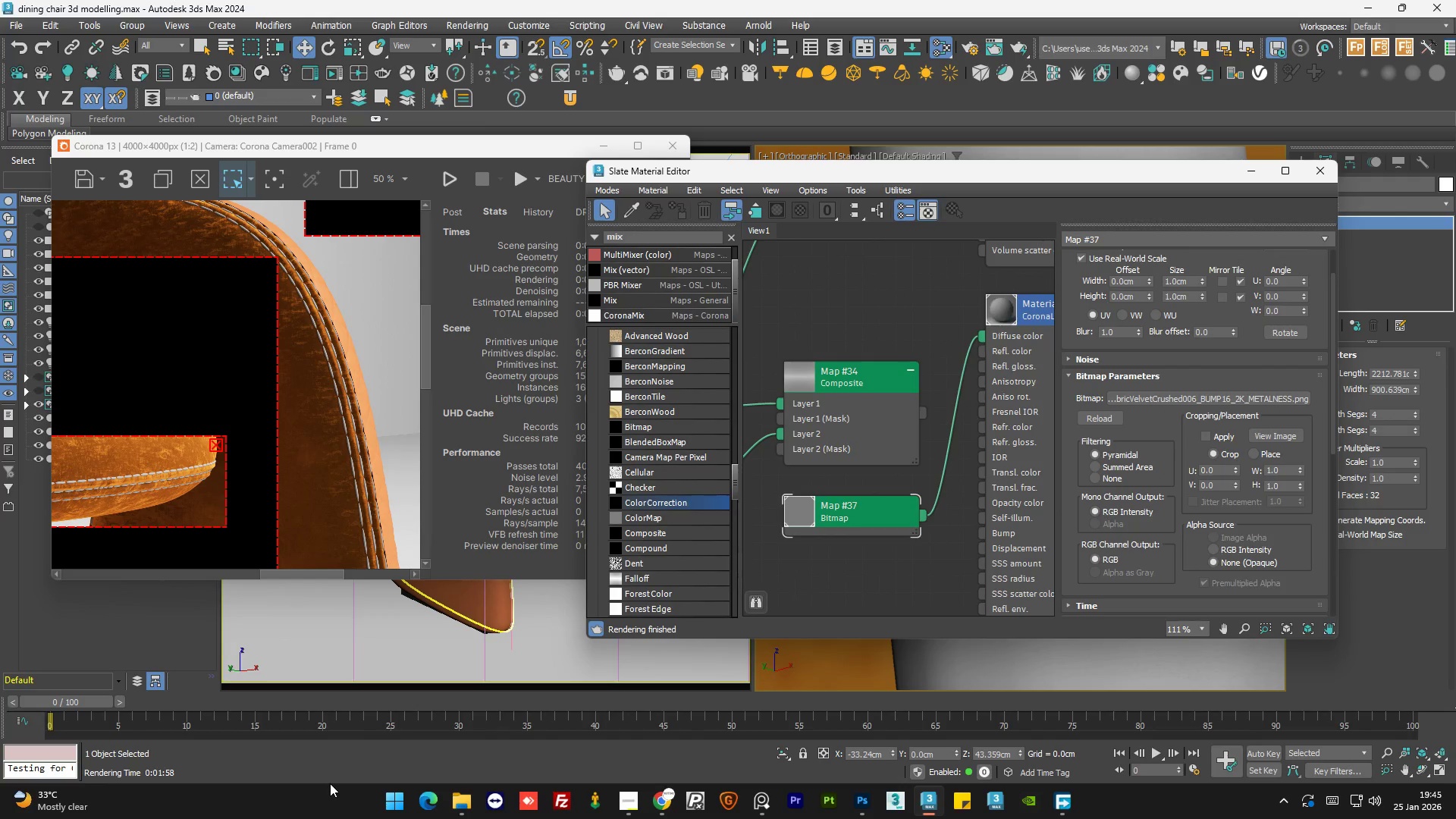 
left_click([322, 770])
 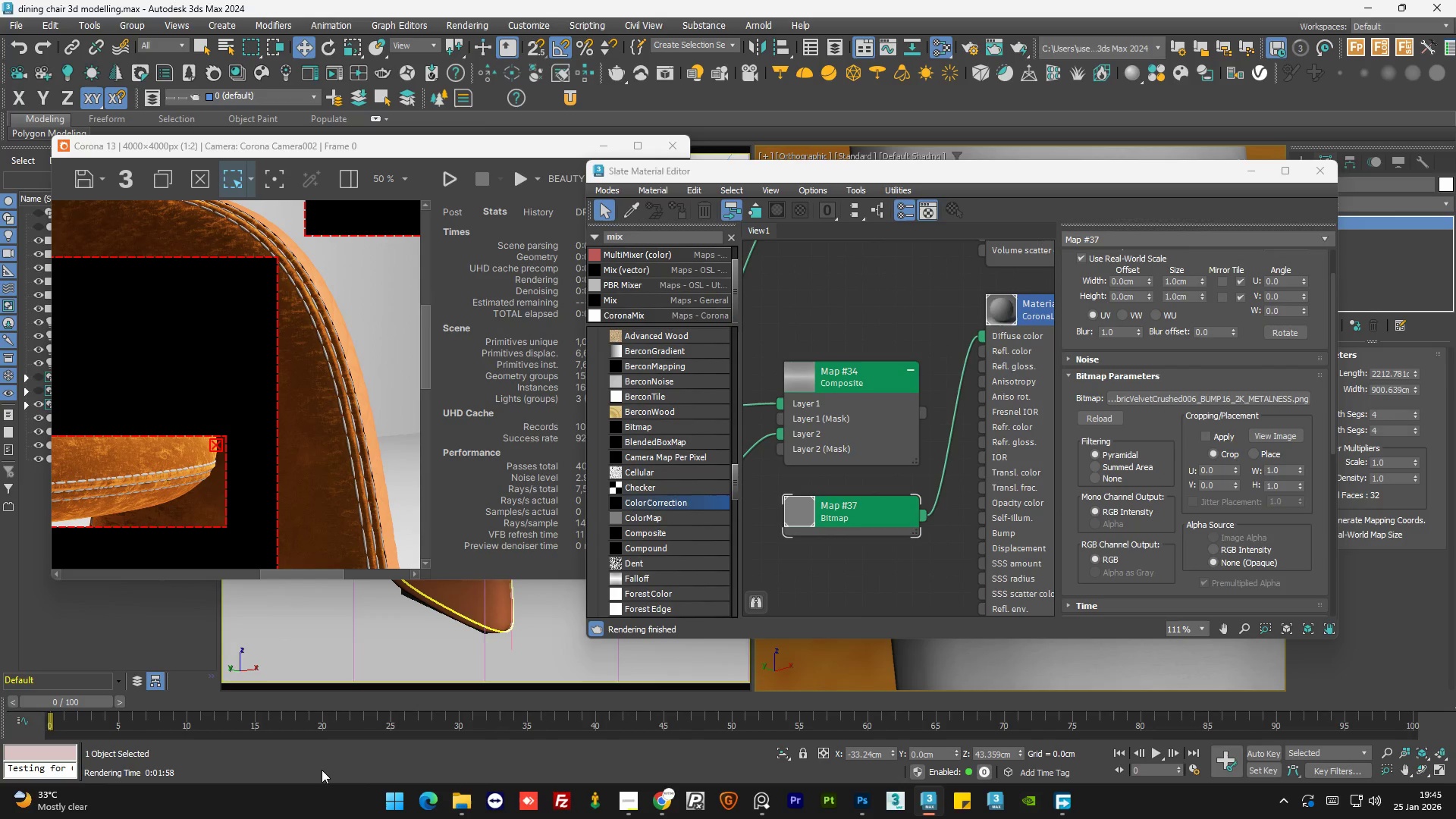 
key(Control+S)
 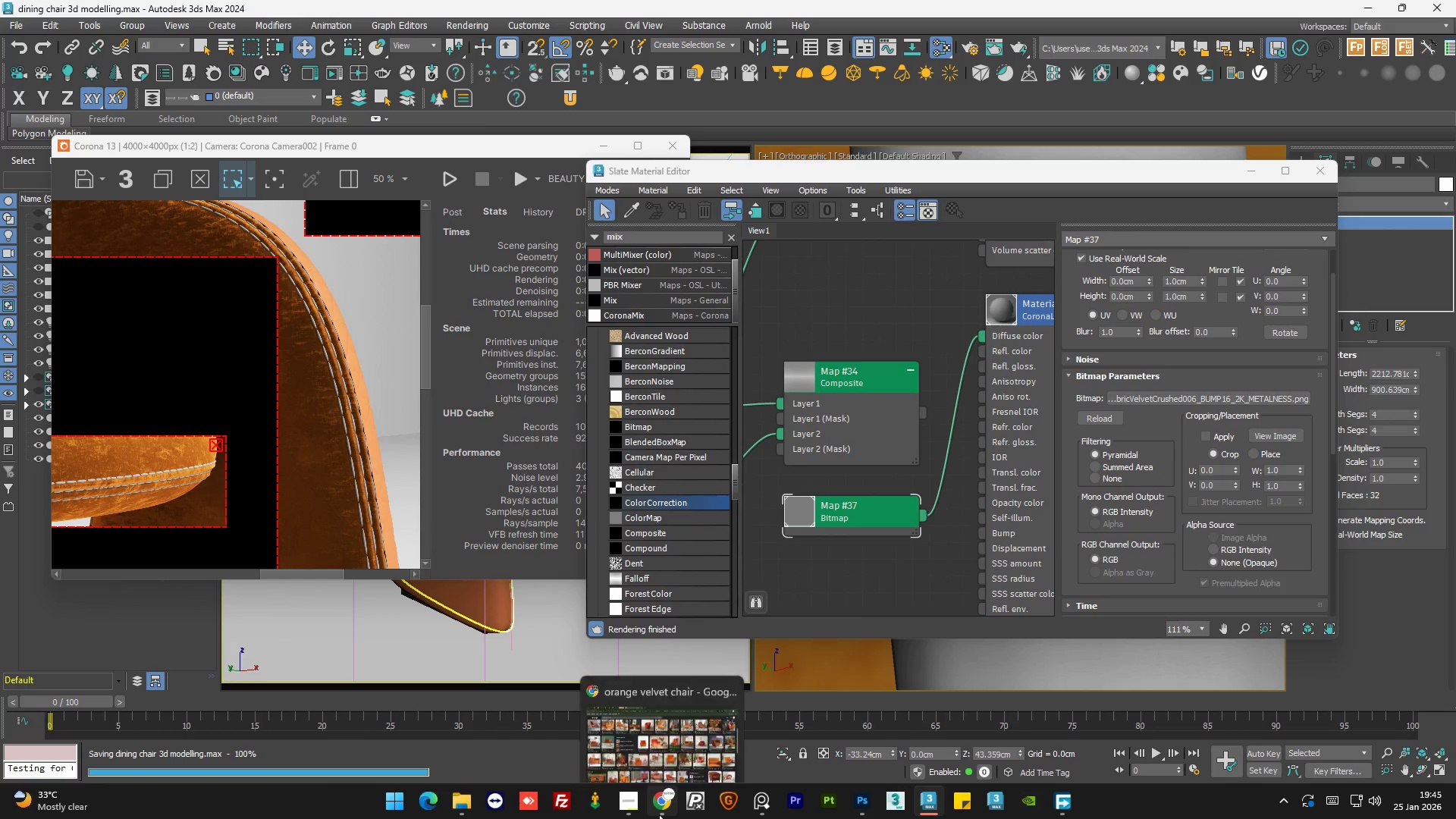 
left_click([632, 811])